 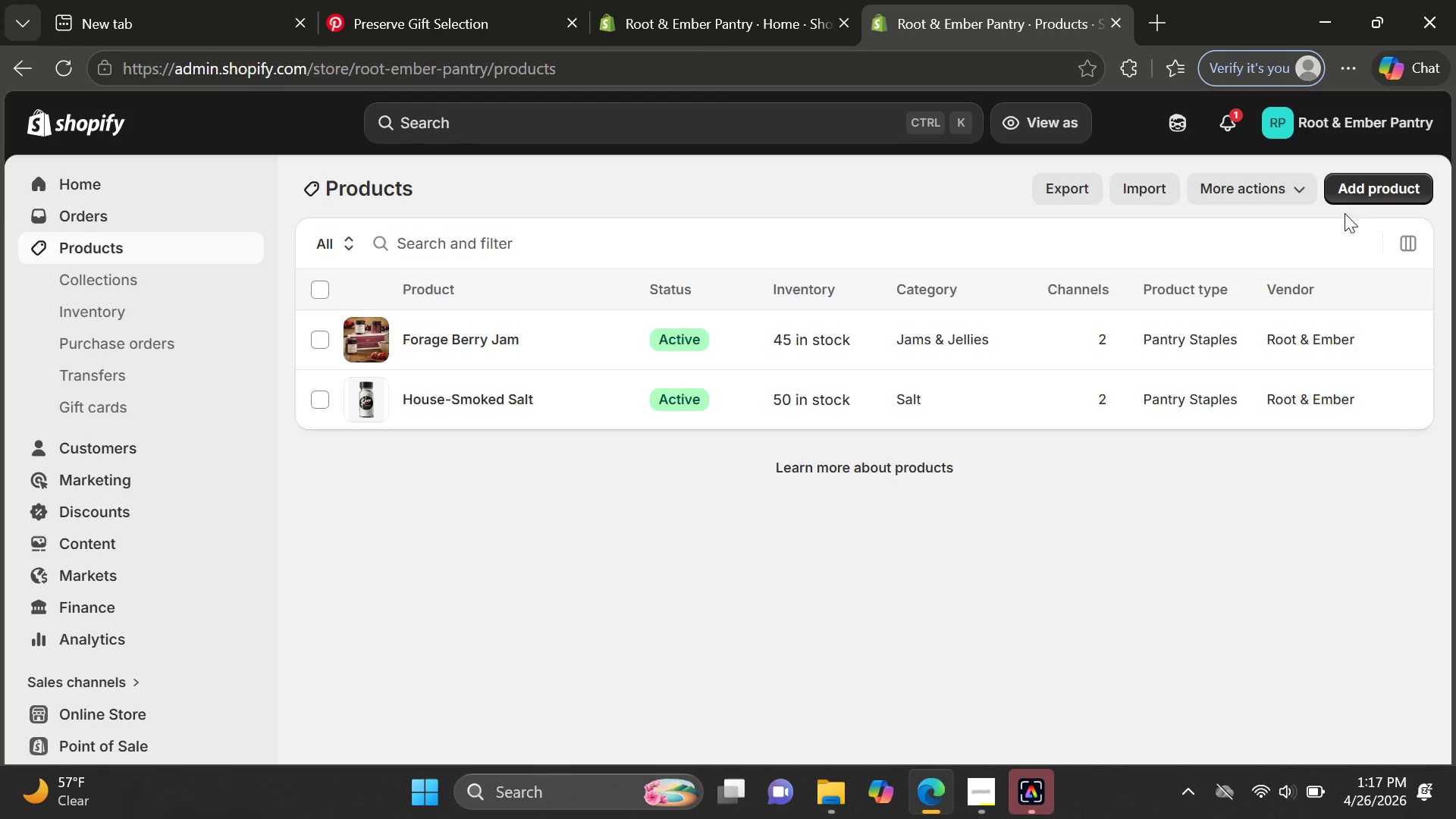 
left_click([1370, 189])
 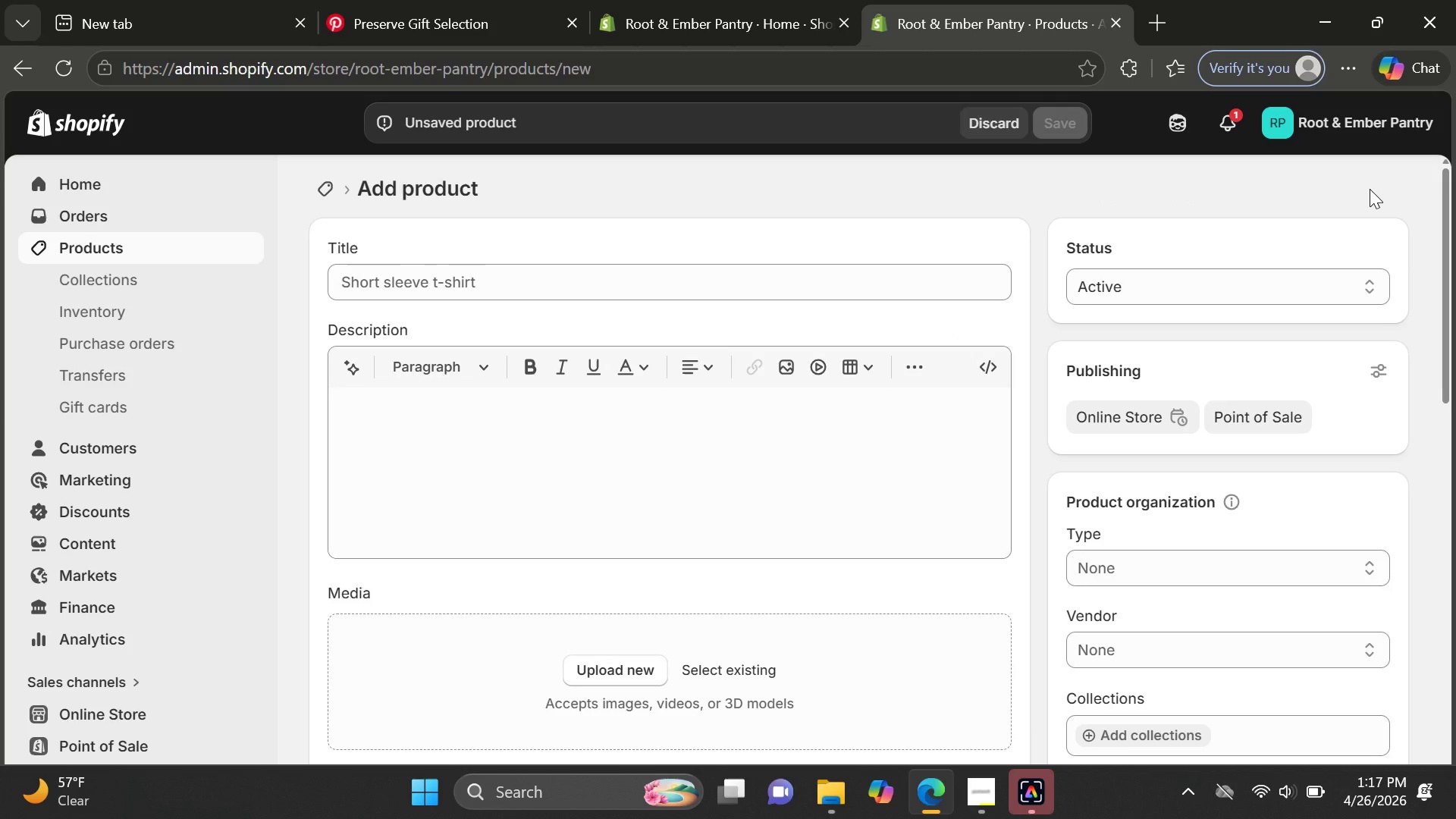 
wait(7.25)
 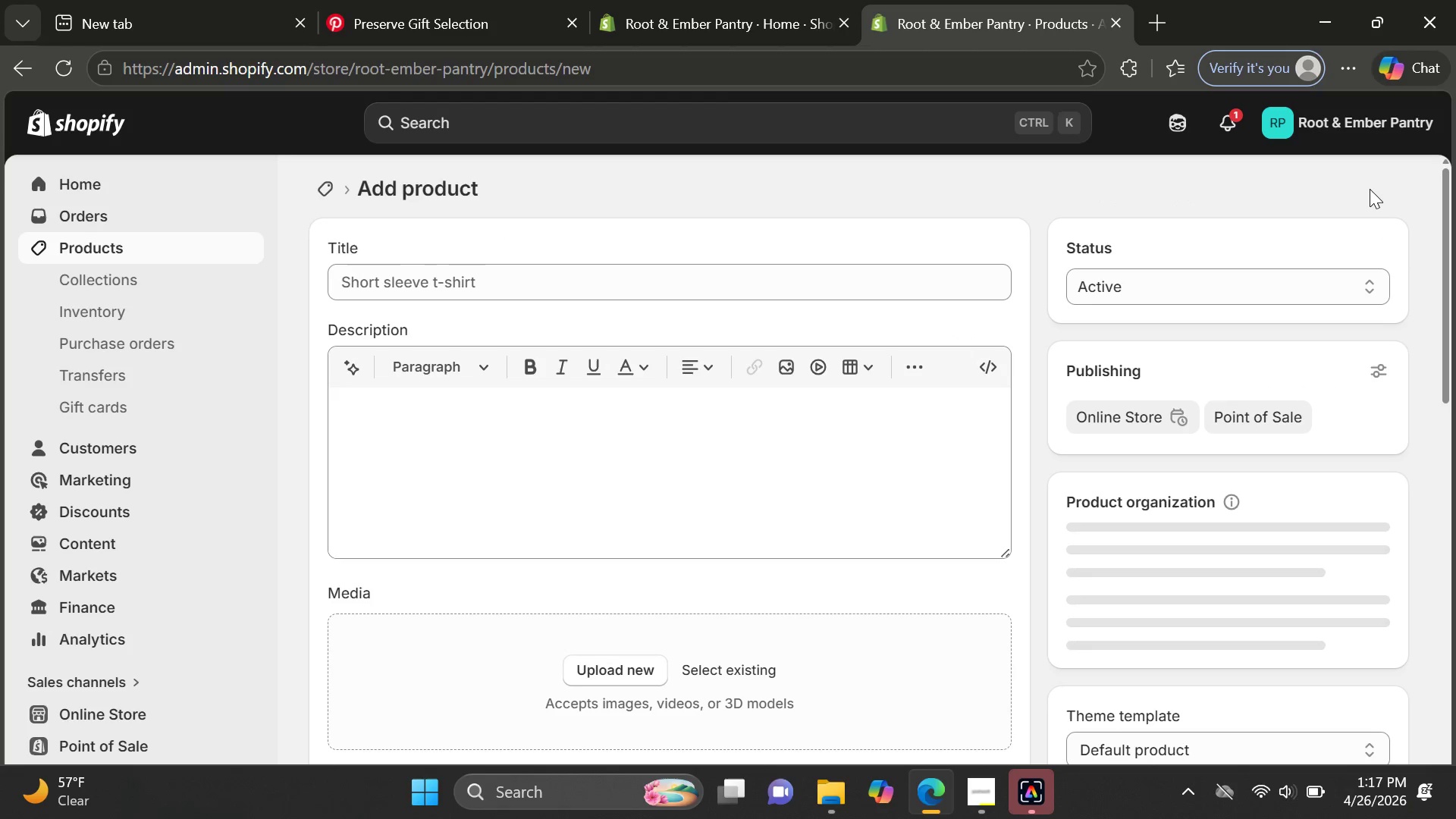 
left_click([526, 287])
 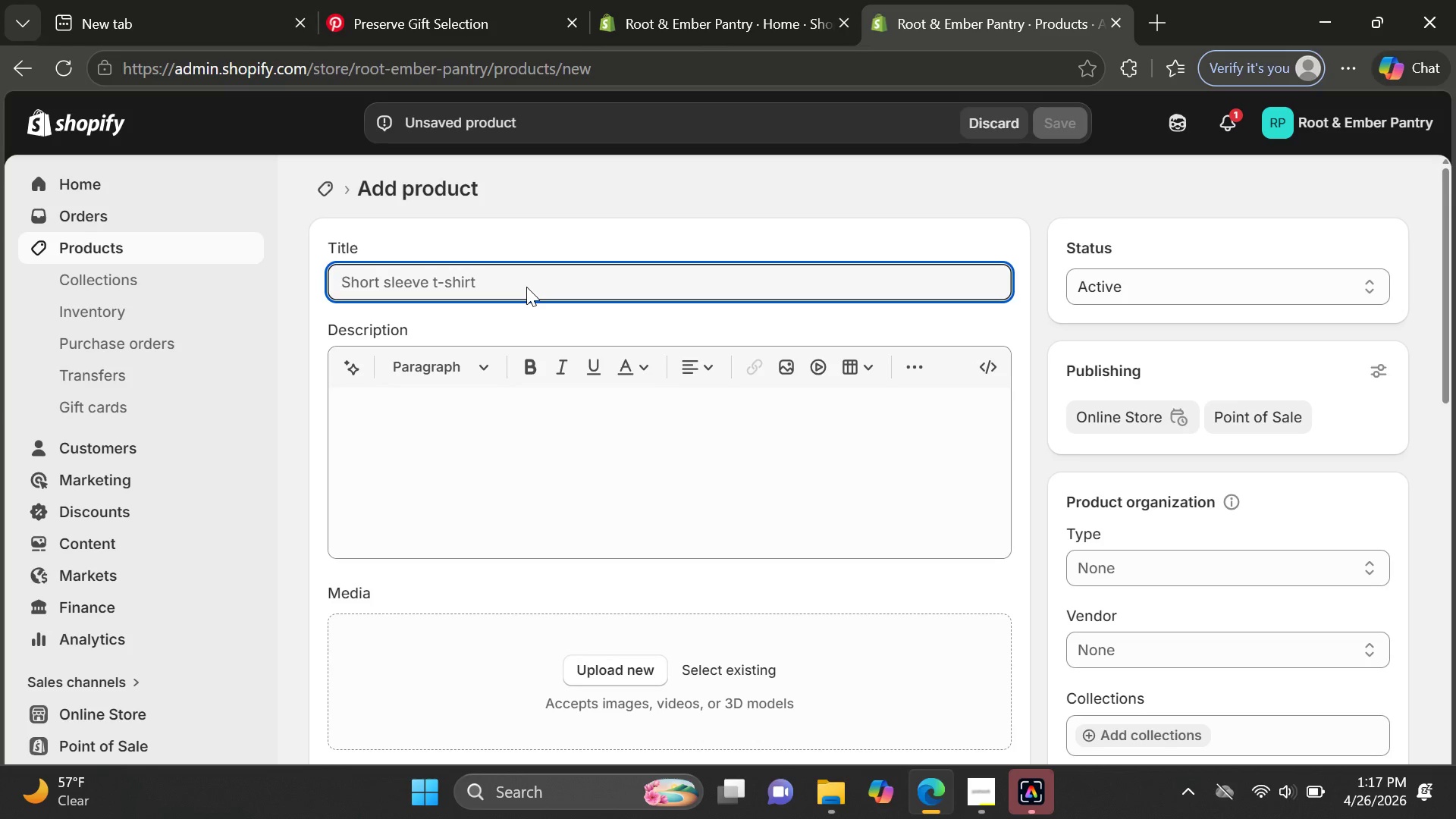 
type(Aged Balsmic )
 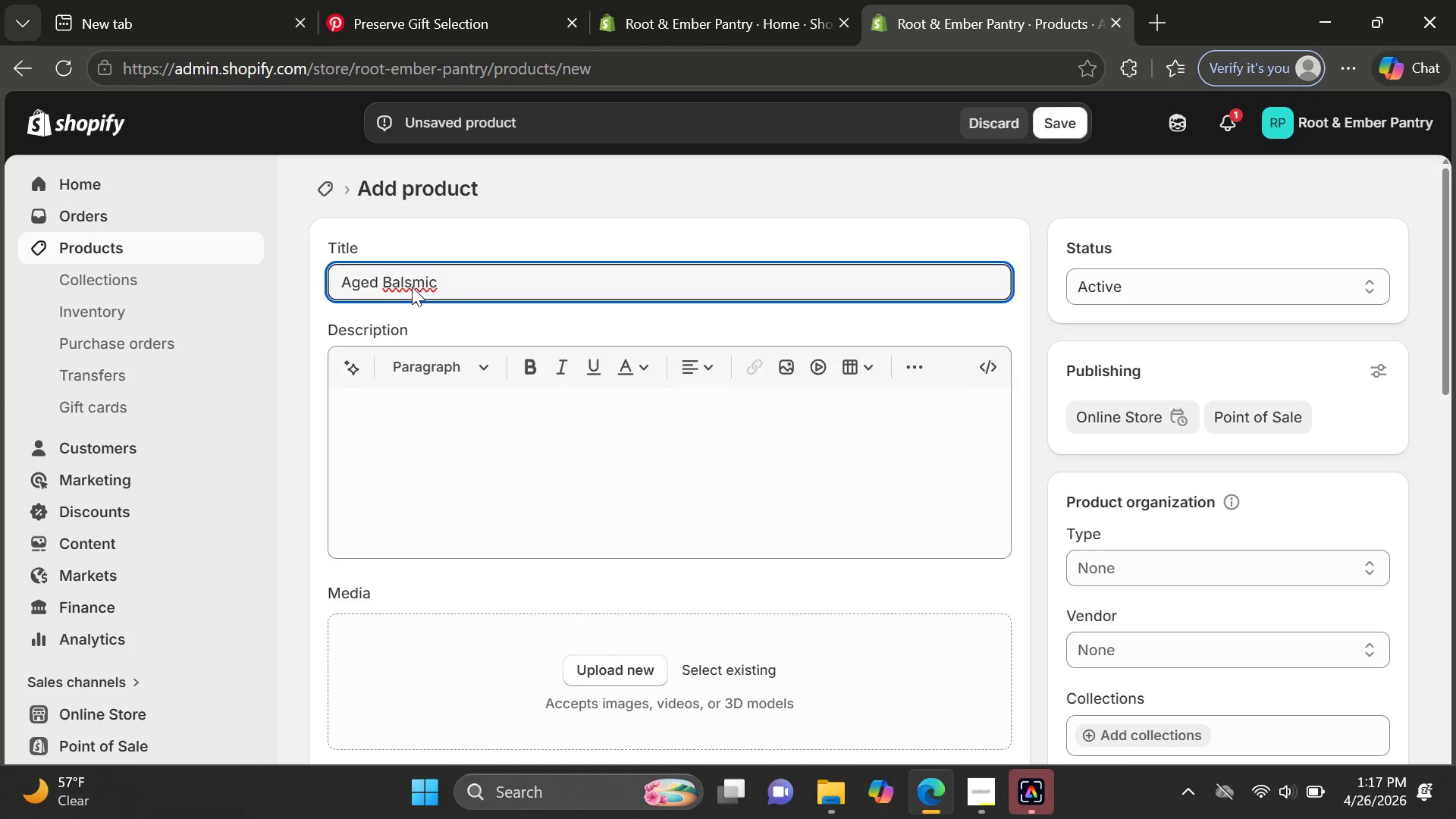 
left_click([405, 281])
 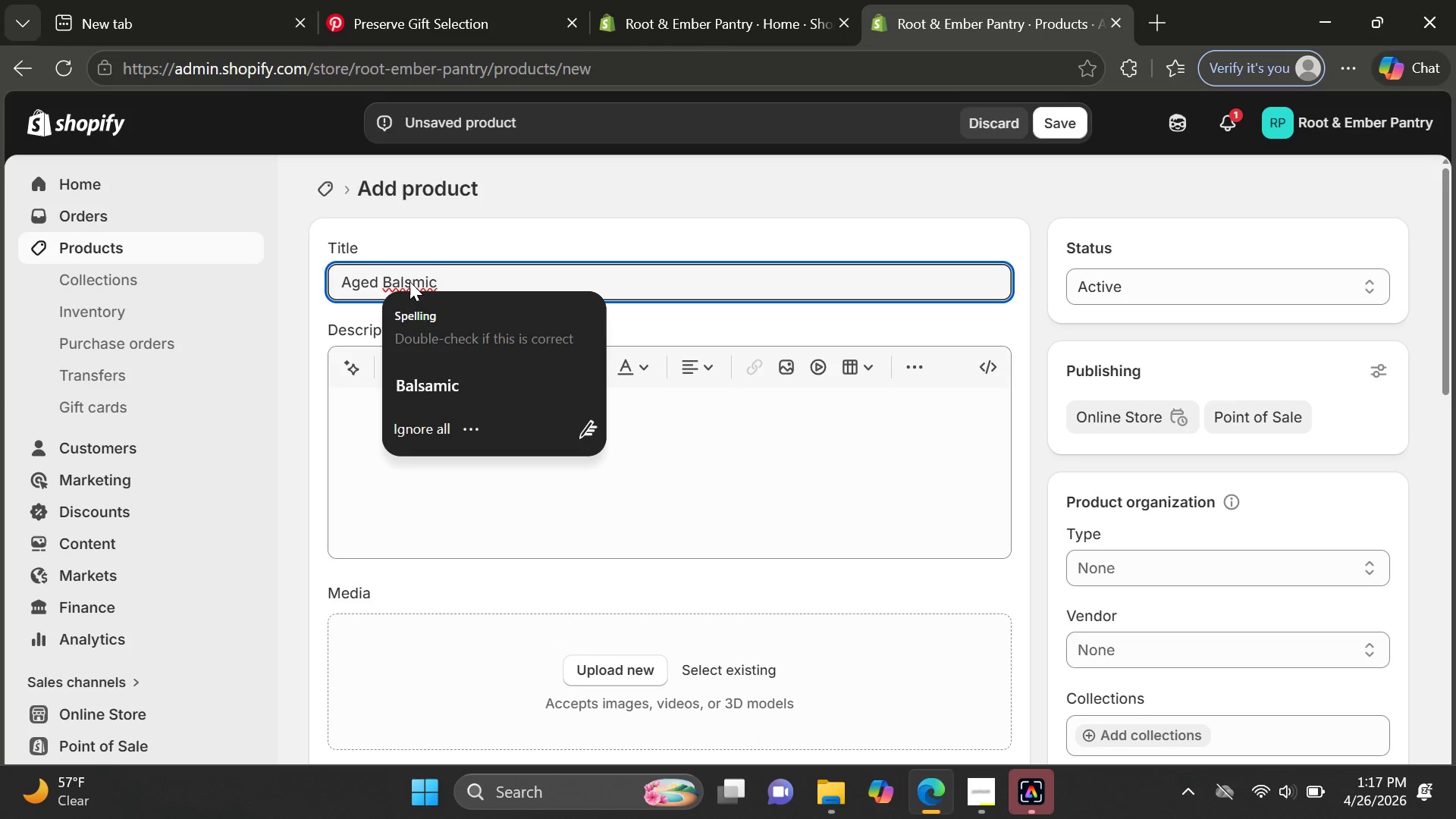 
left_click([410, 281])
 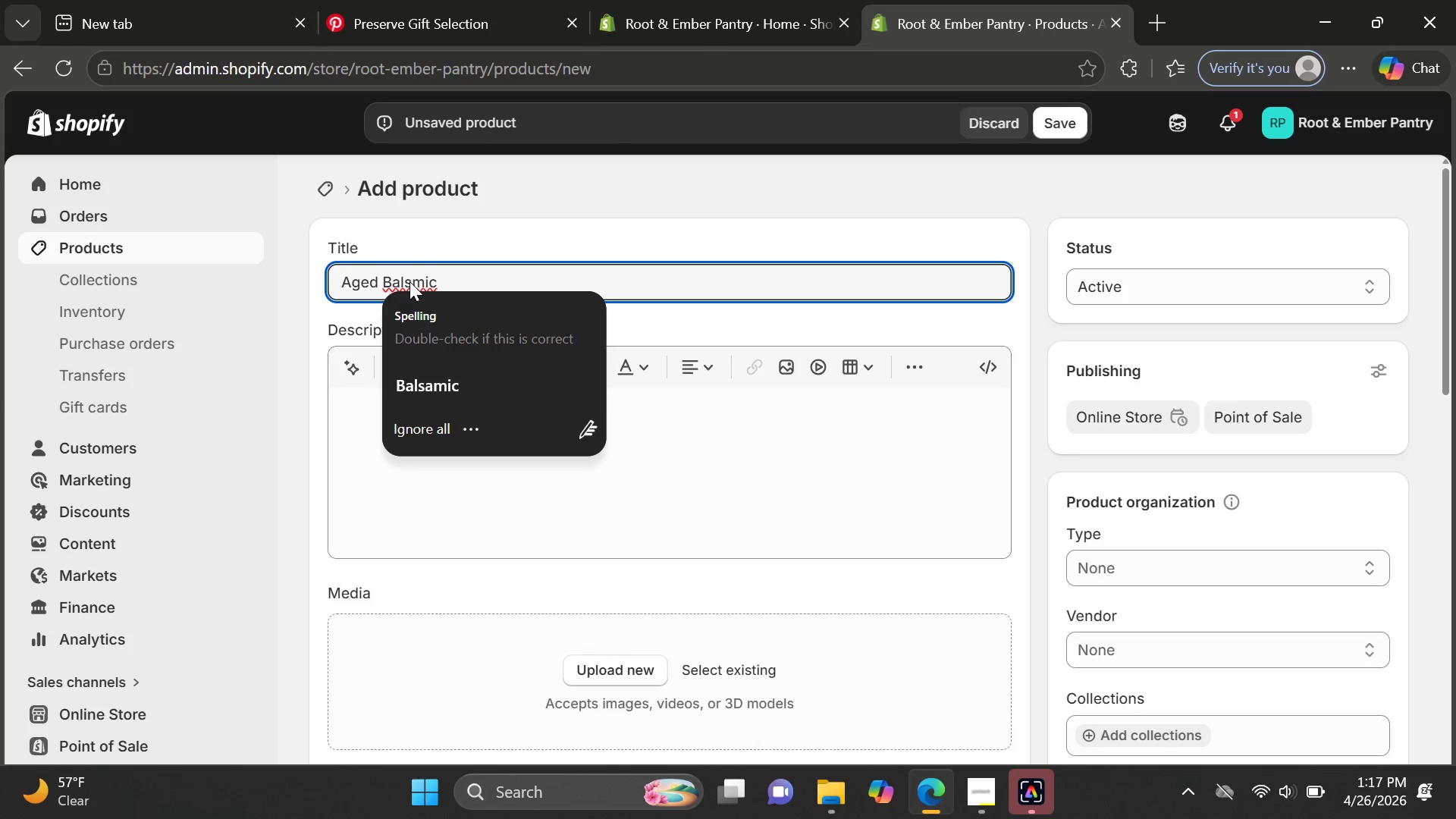 
key(A)
 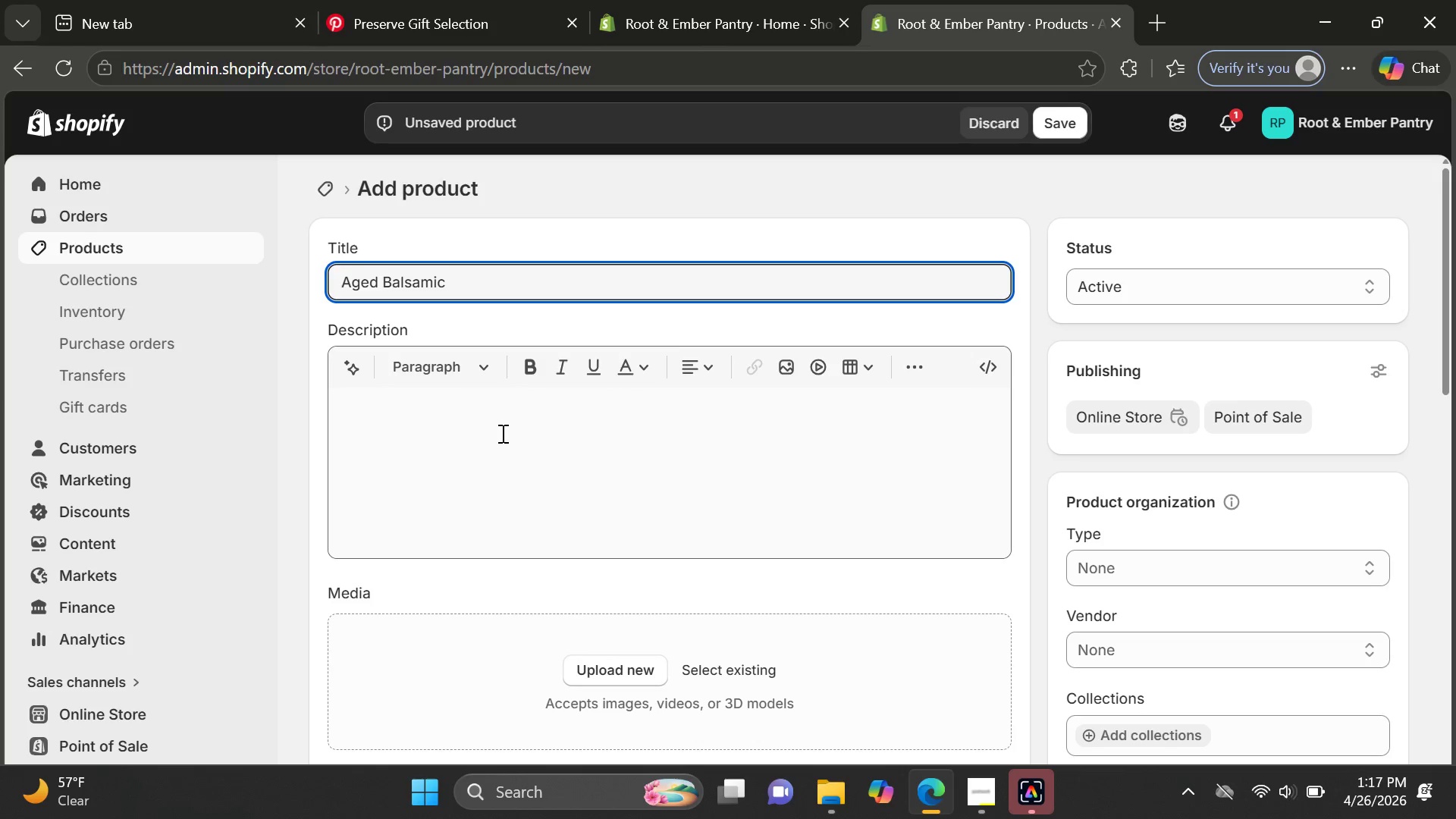 
left_click([501, 433])
 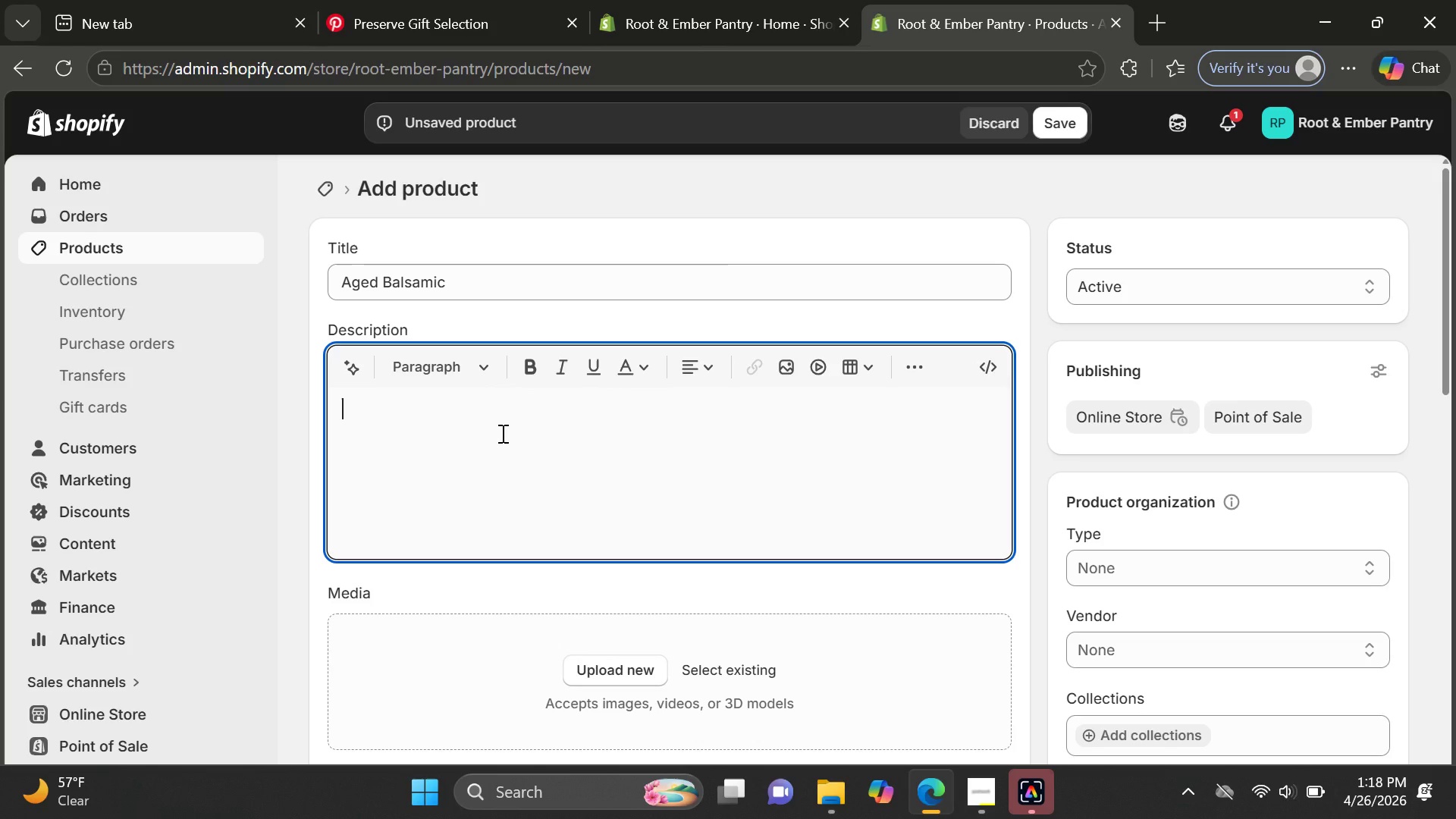 
wait(7.48)
 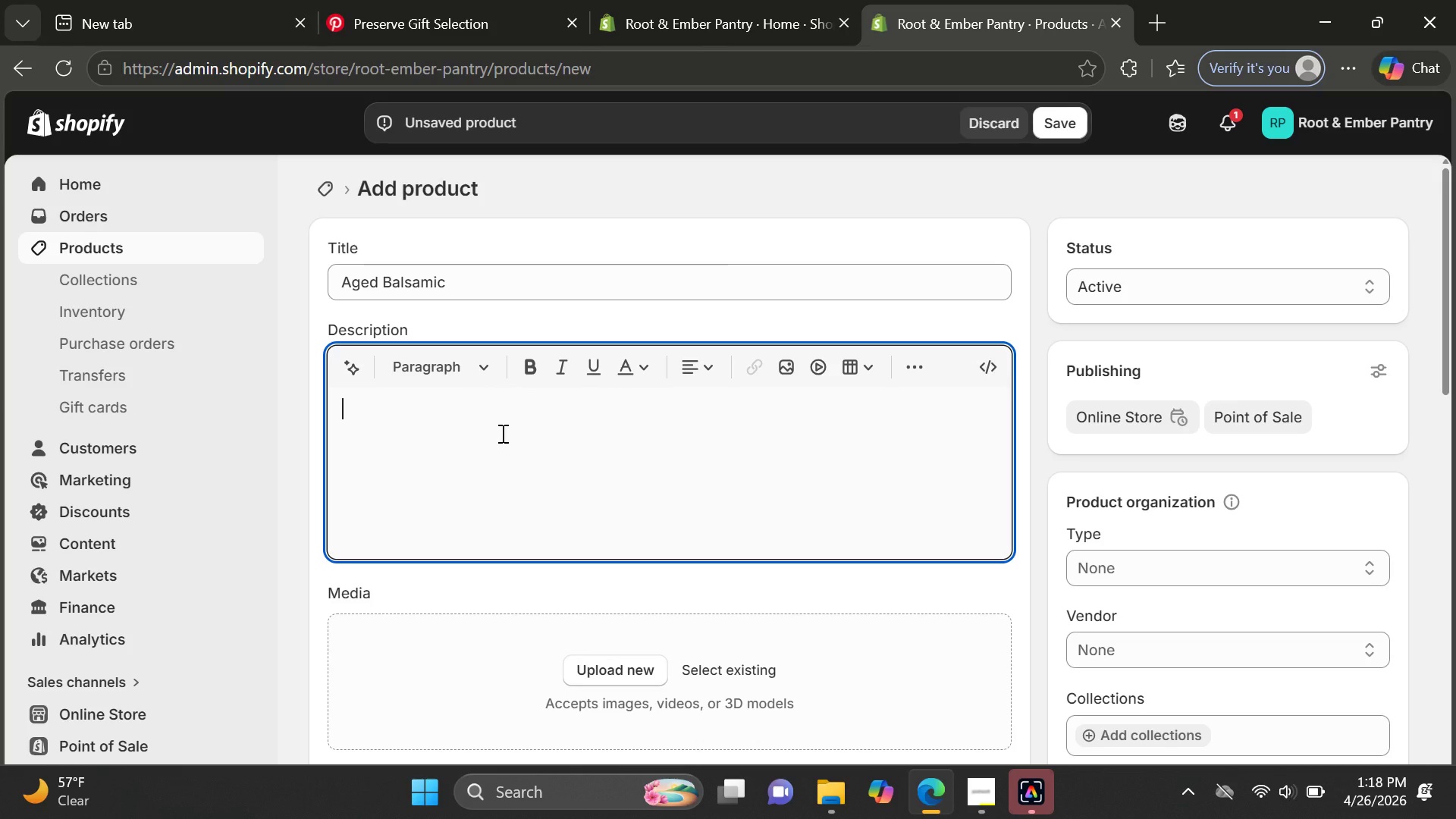 
type(Naturally aged for )
 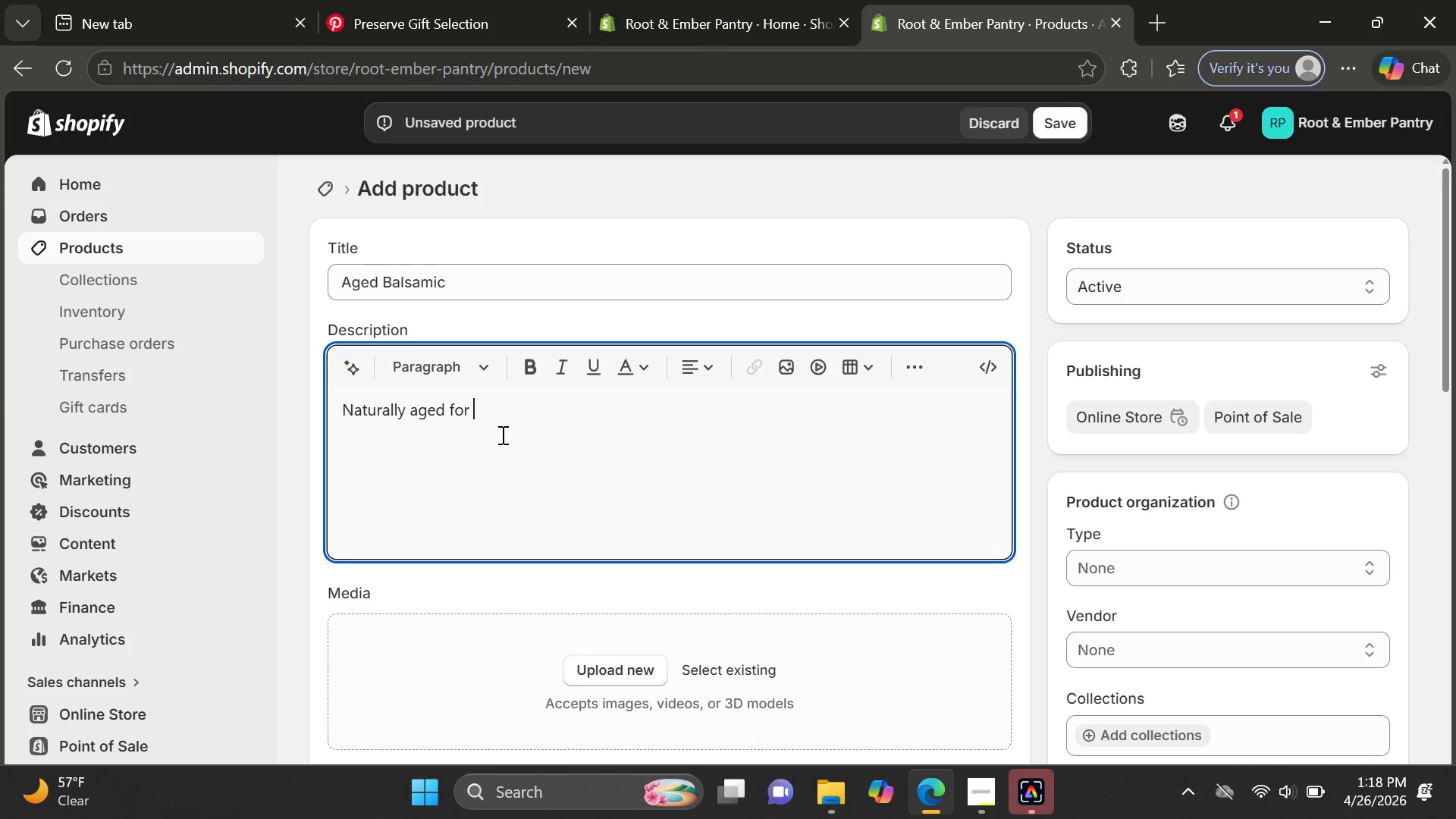 
wait(6.97)
 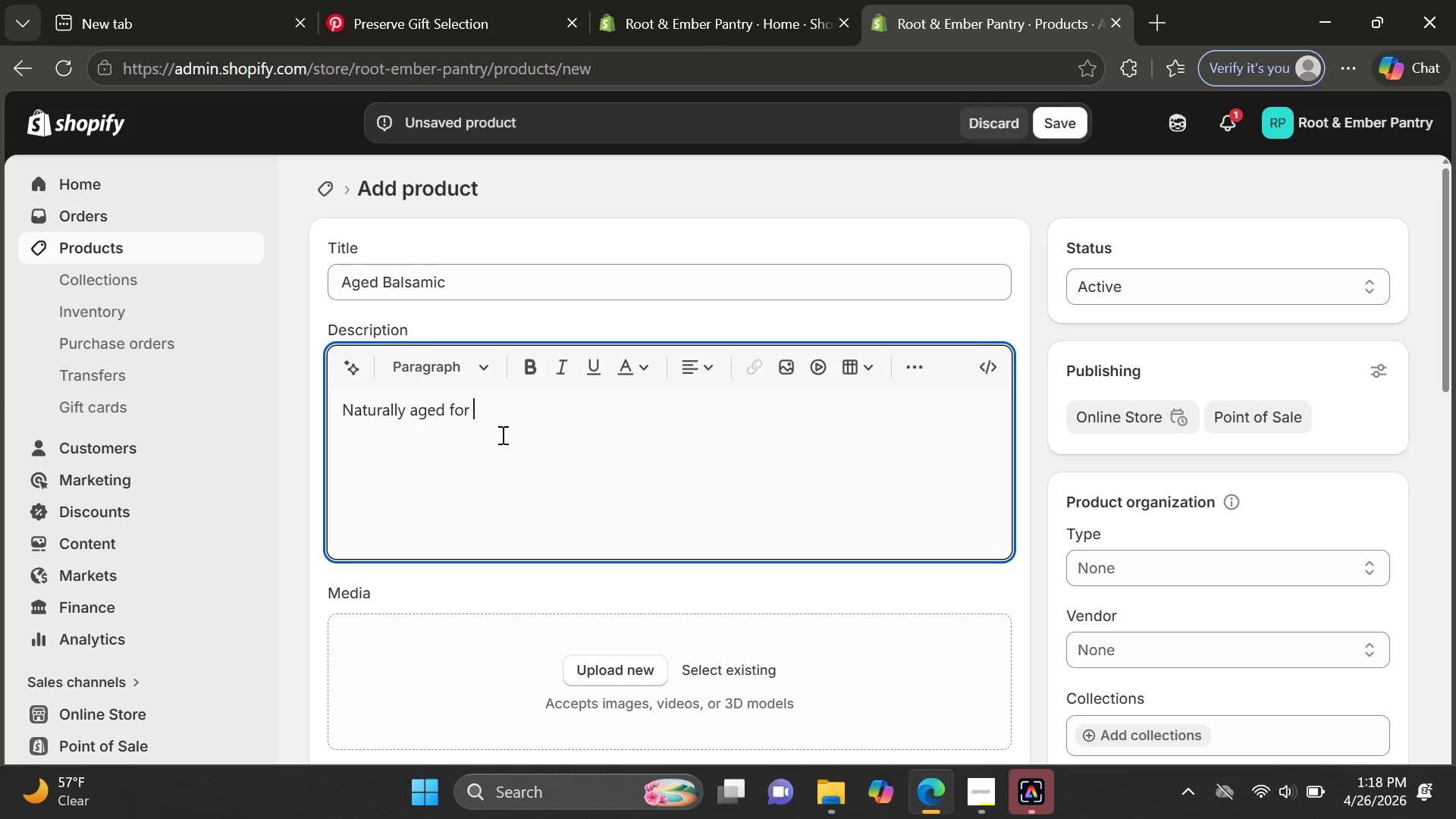 
type(expe)
key(Backspace)
type(ceptiona;)
key(Backspace)
type(l )
 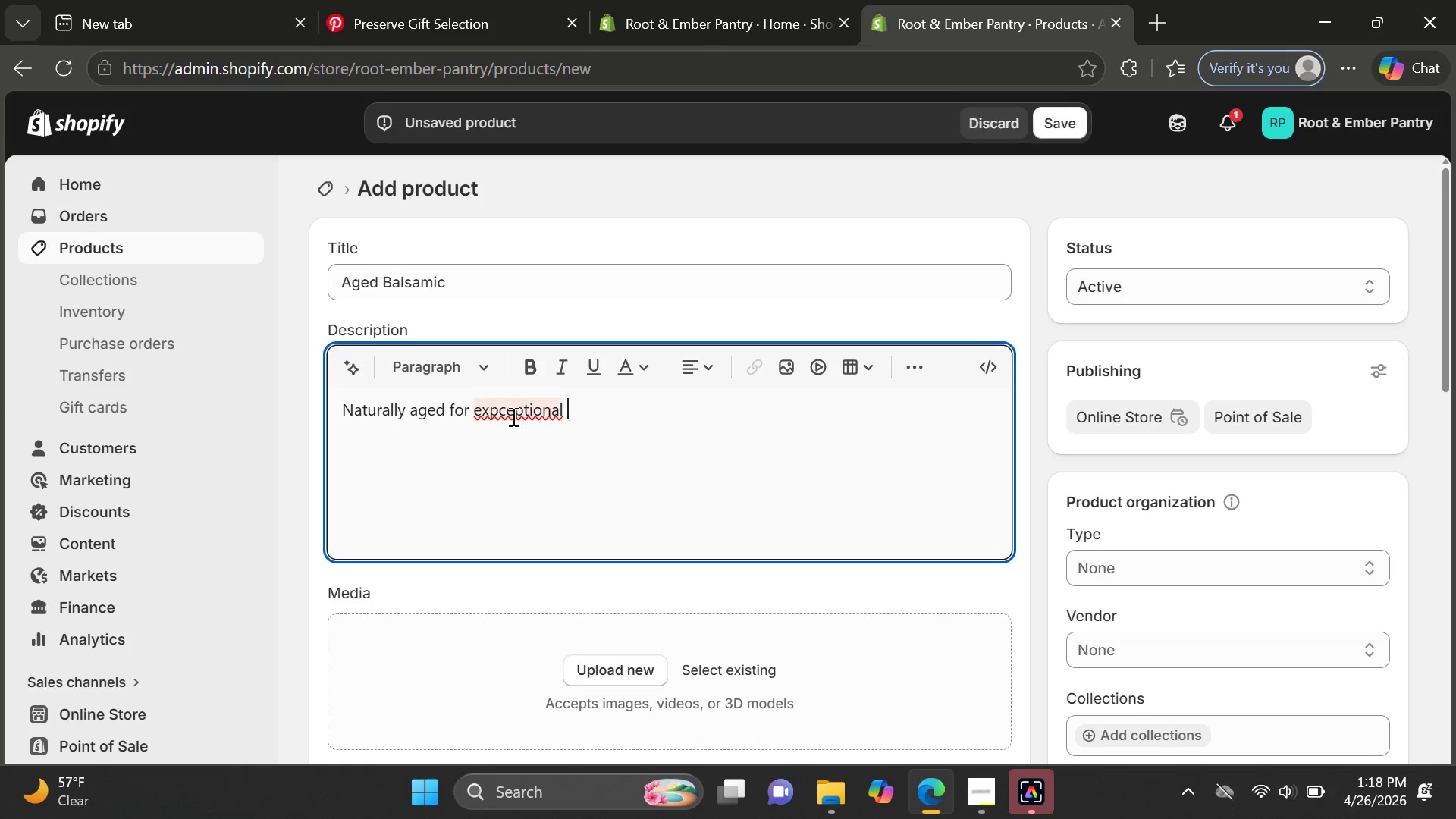 
left_click([514, 412])
 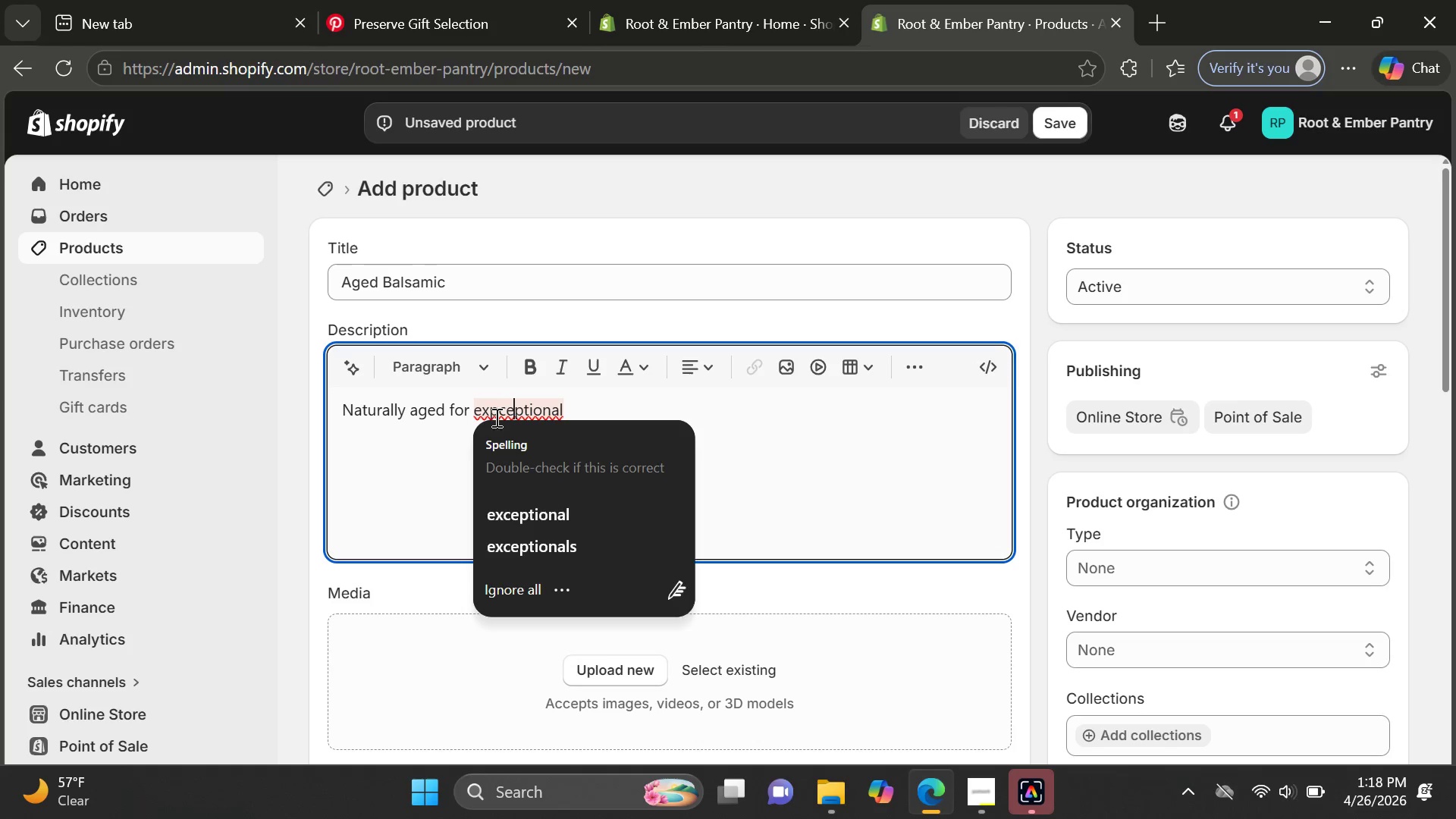 
left_click([516, 505])
 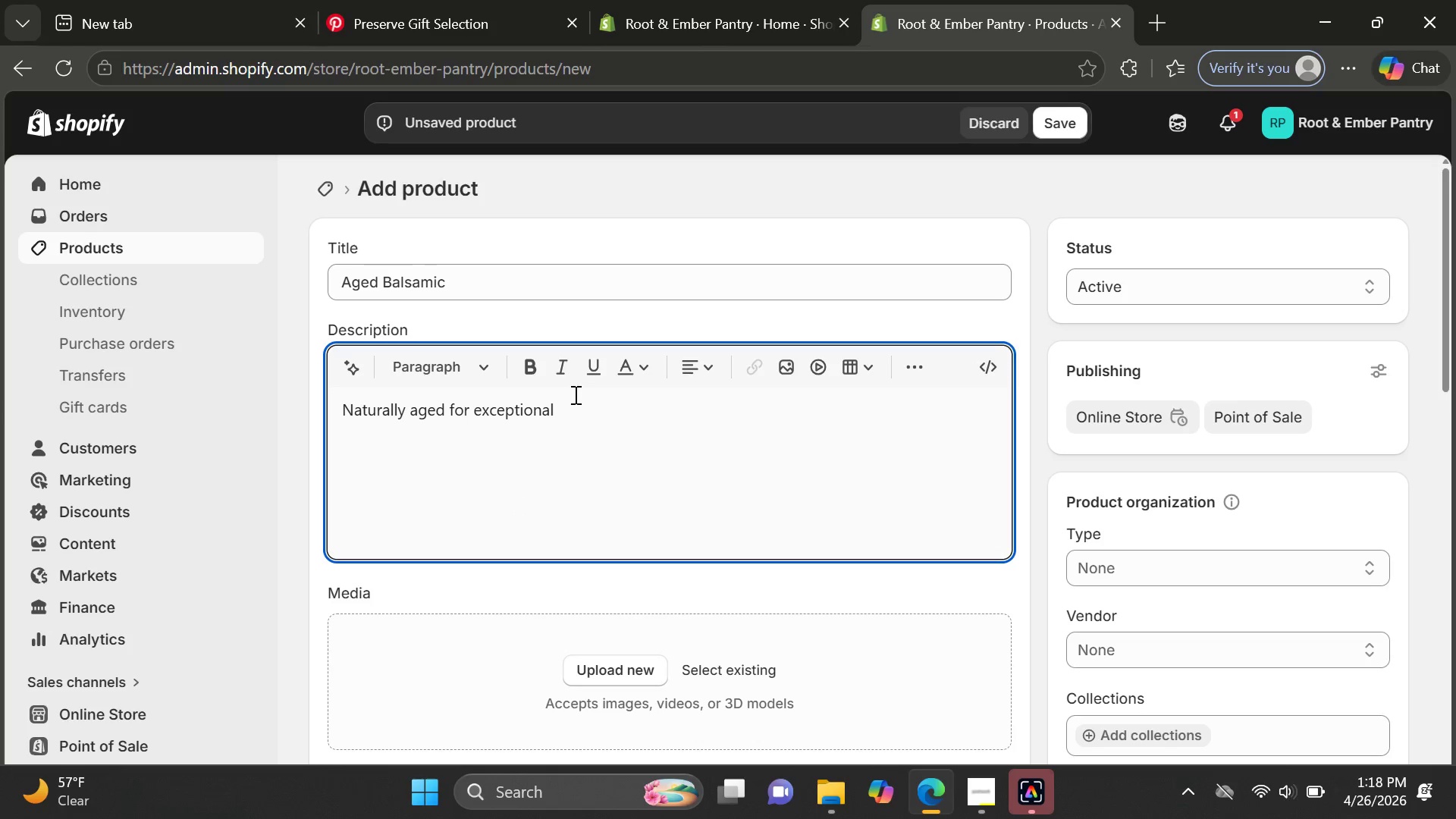 
key(Space)
 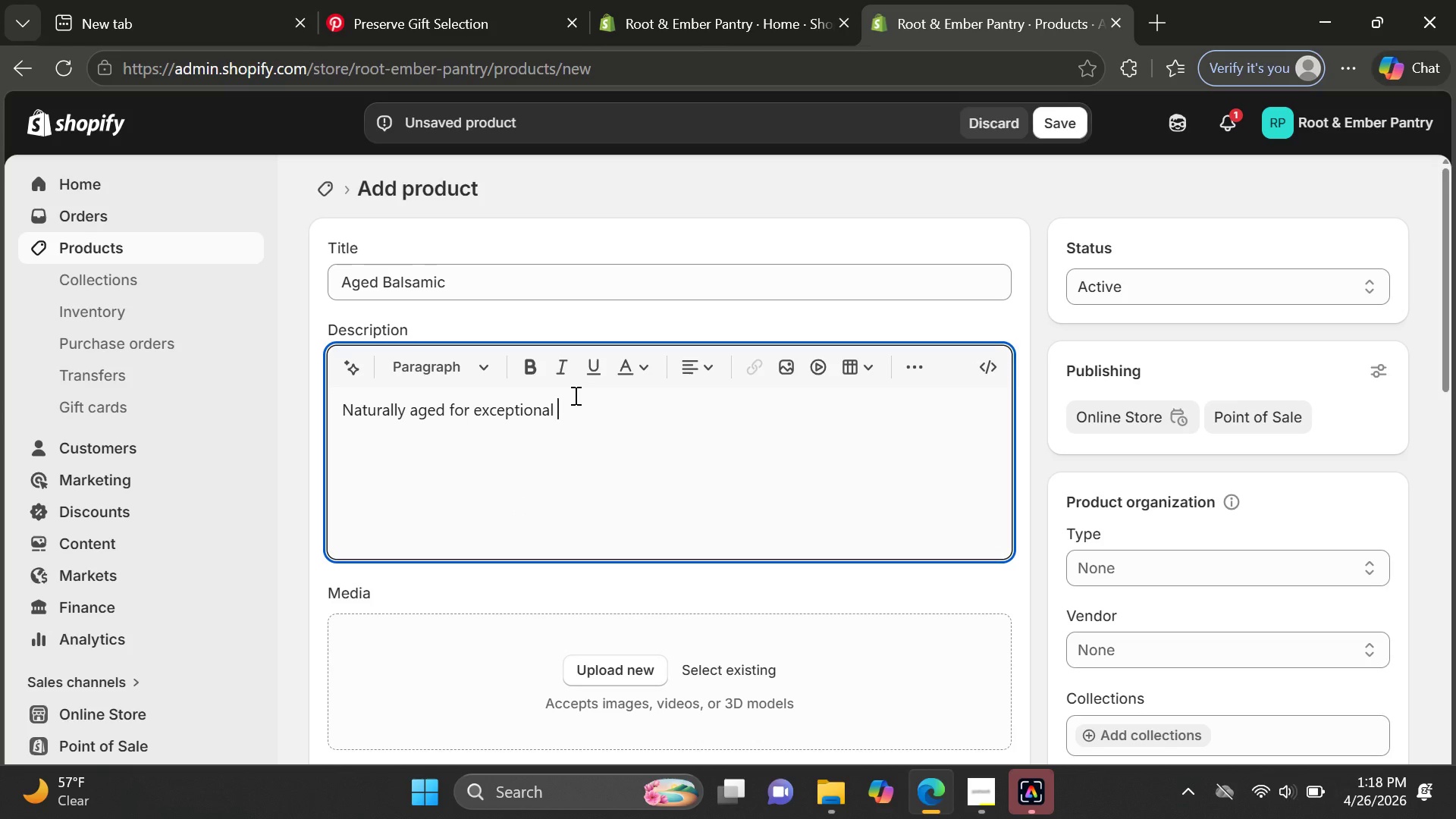 
wait(5.59)
 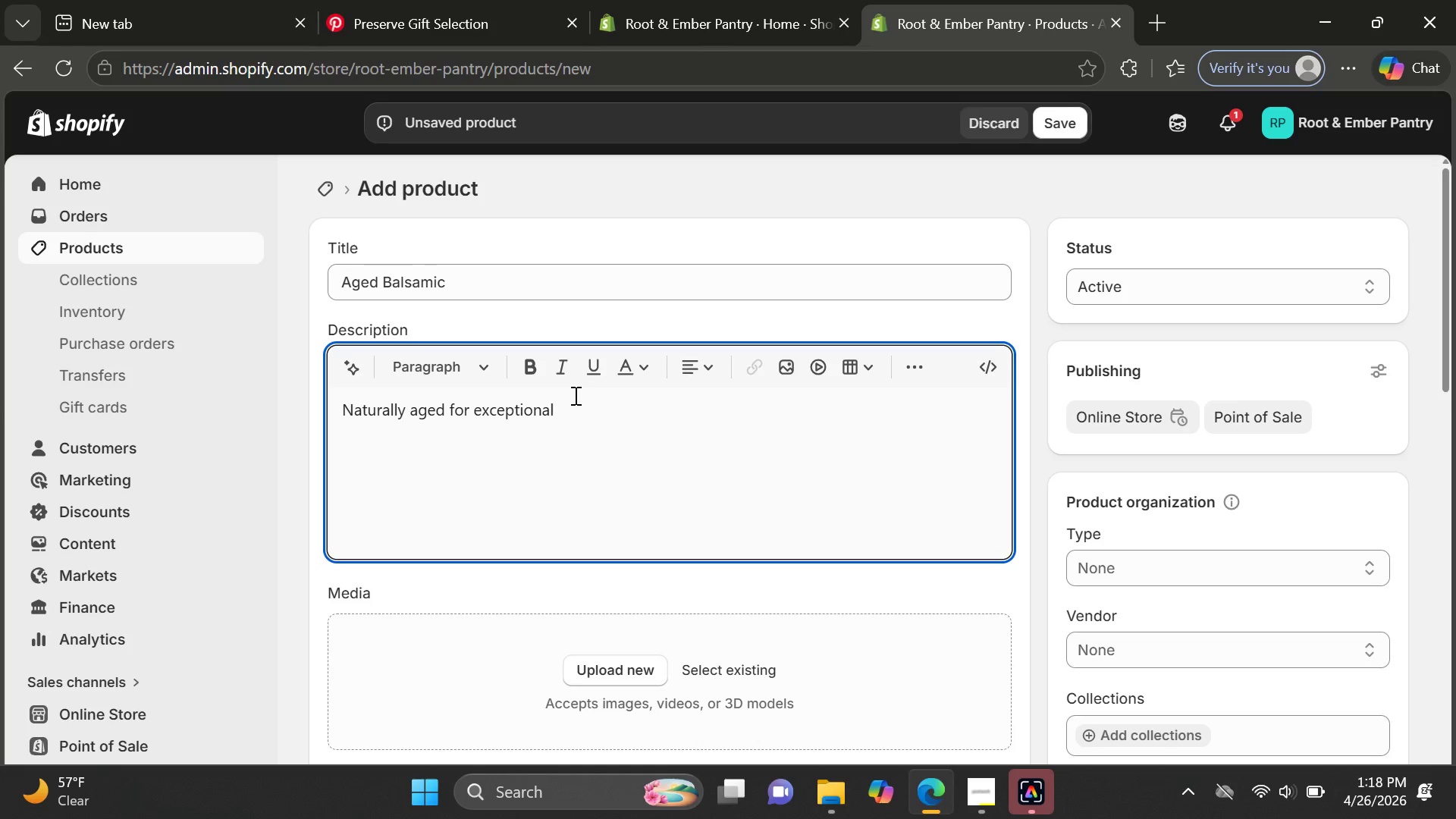 
type(depth and comples)
key(Backspace)
type(axity)
 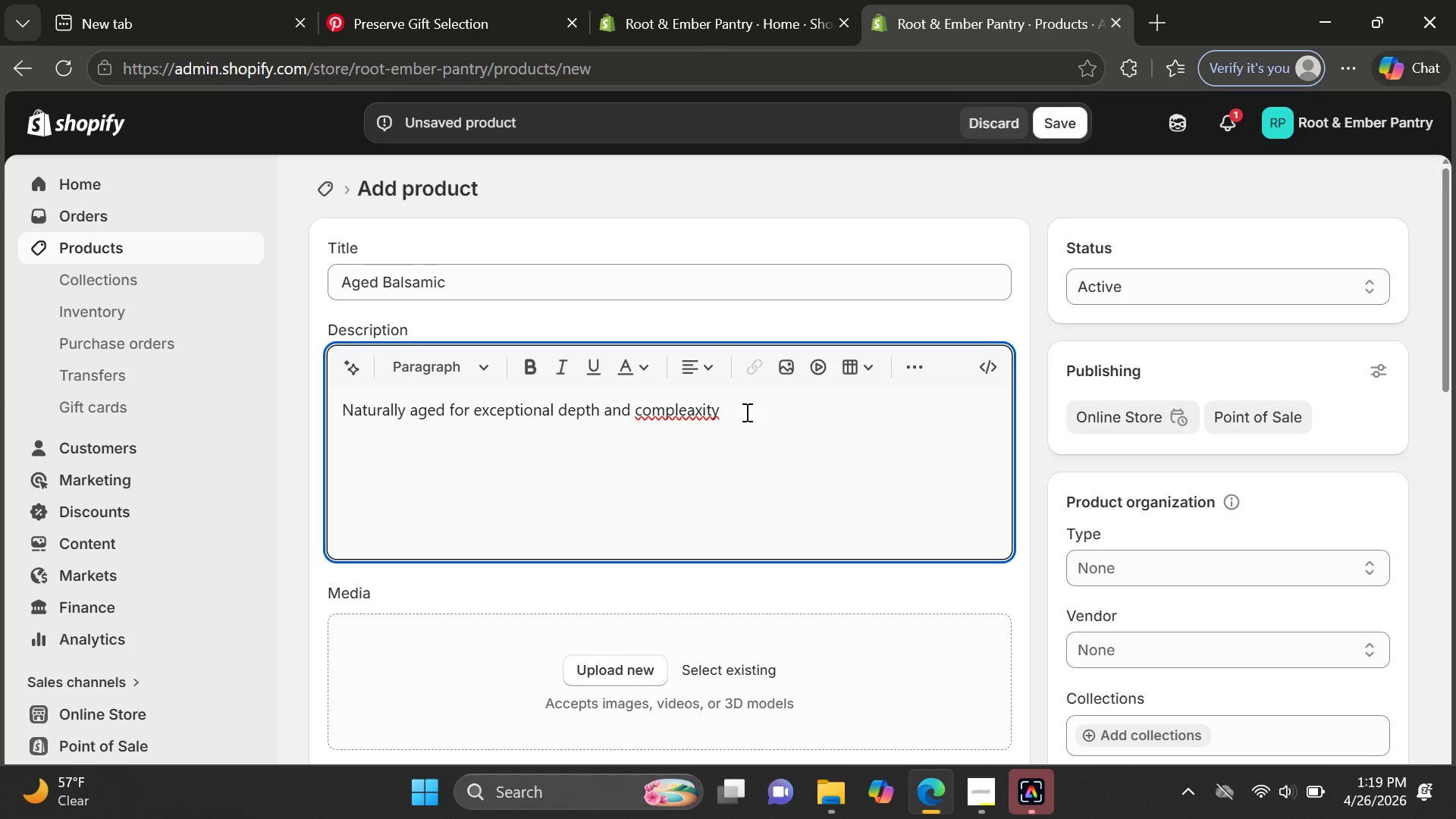 
wait(6.83)
 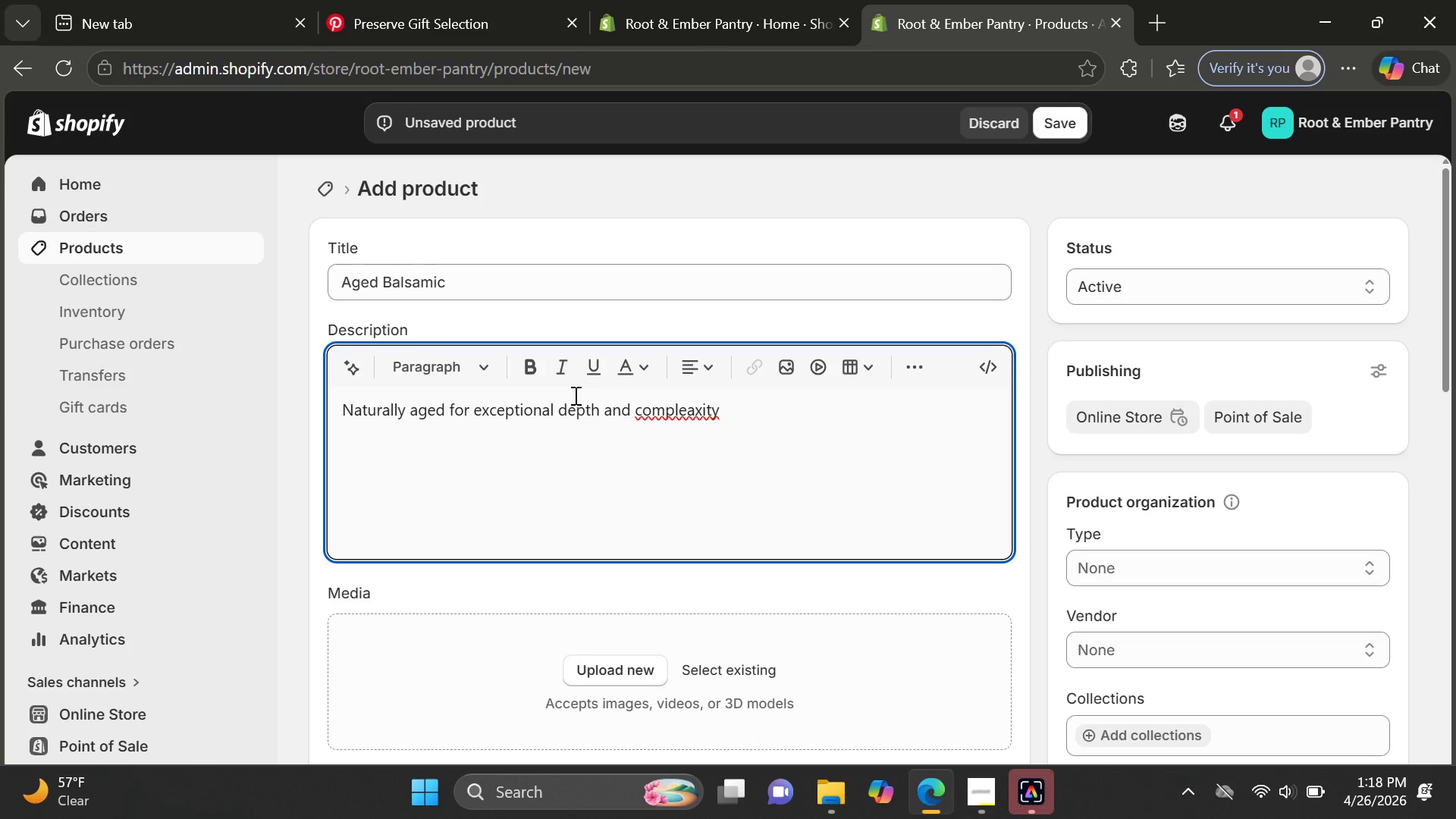 
left_click([717, 416])
 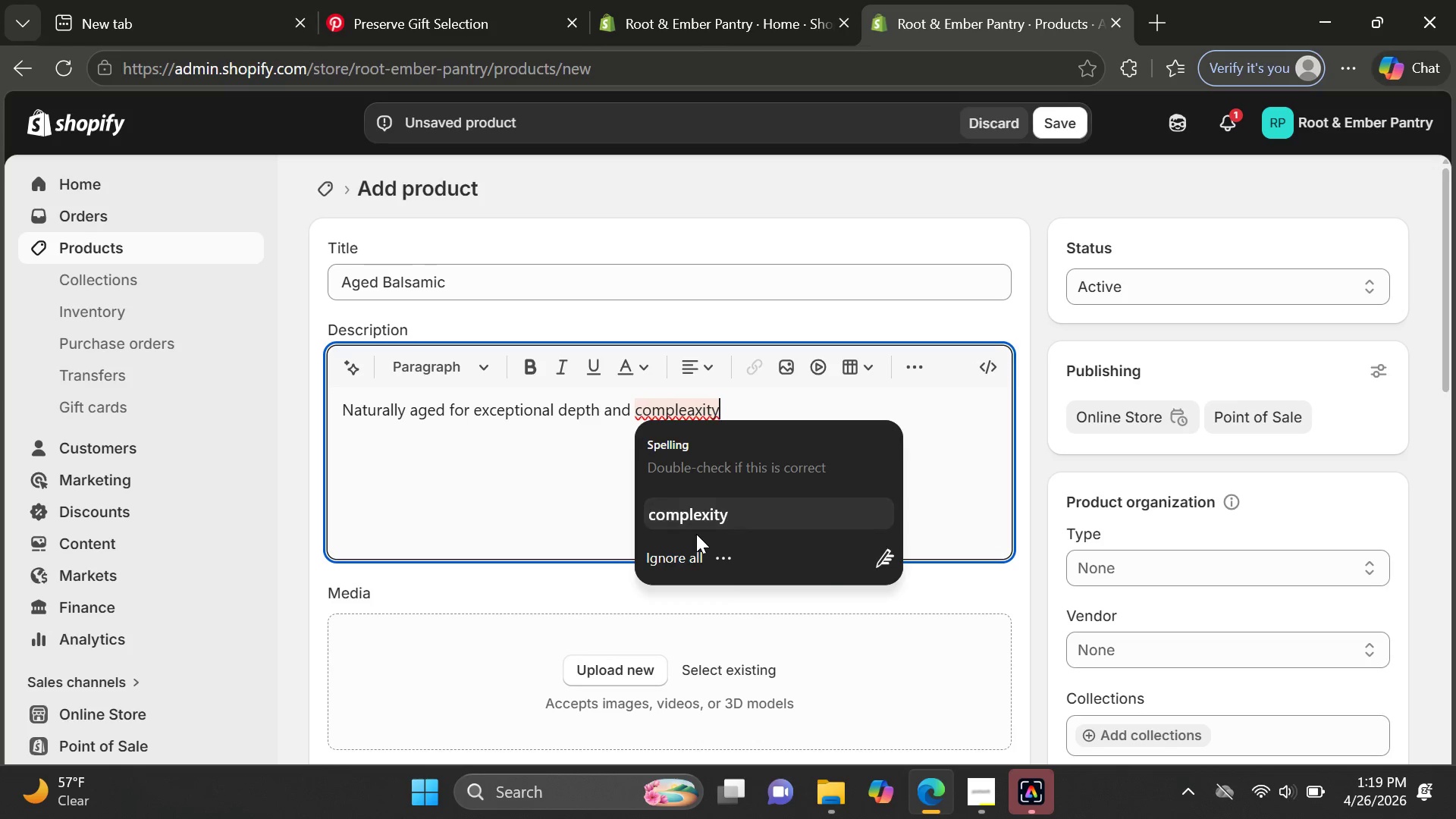 
left_click([696, 534])
 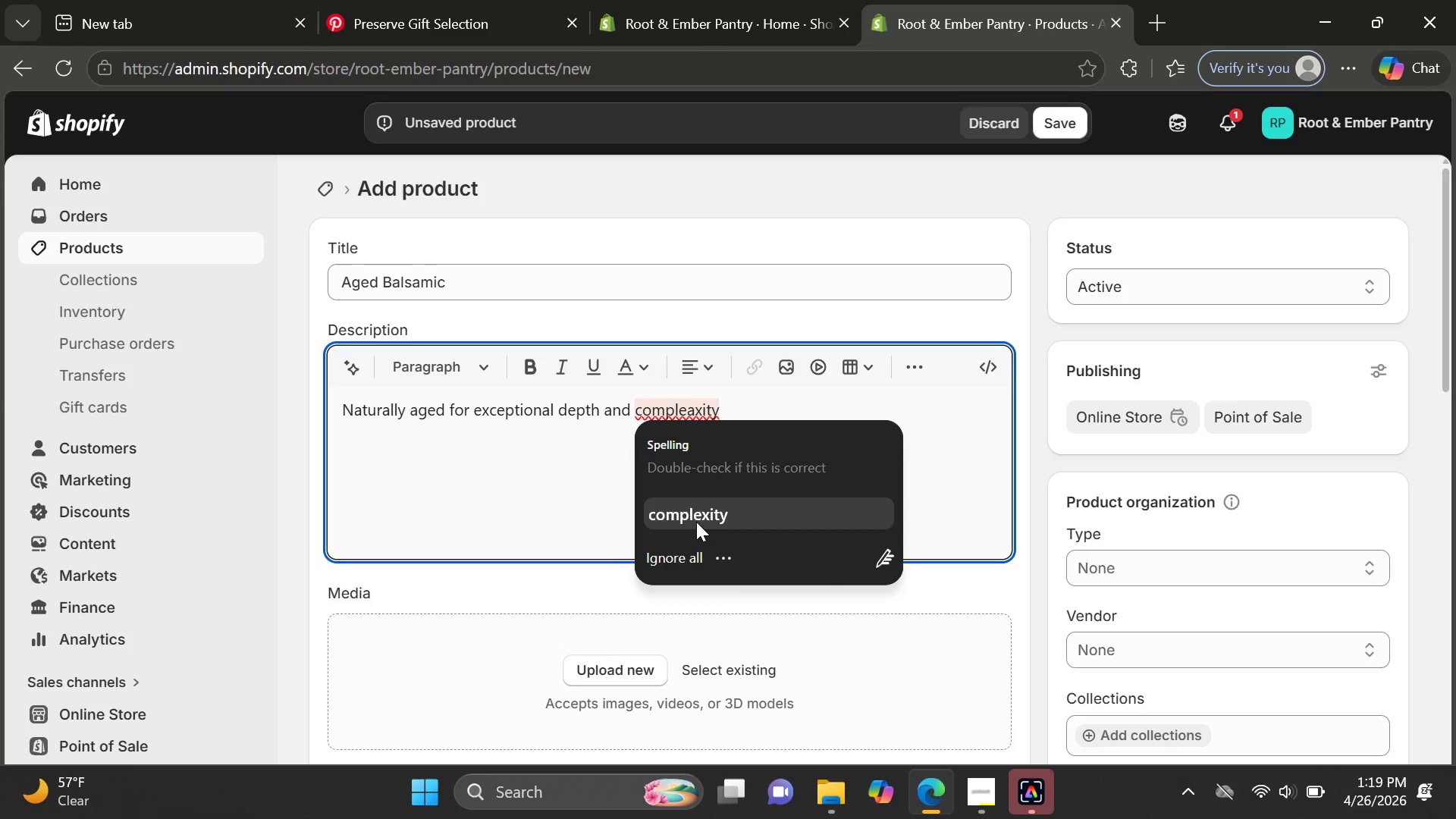 
left_click([696, 522])
 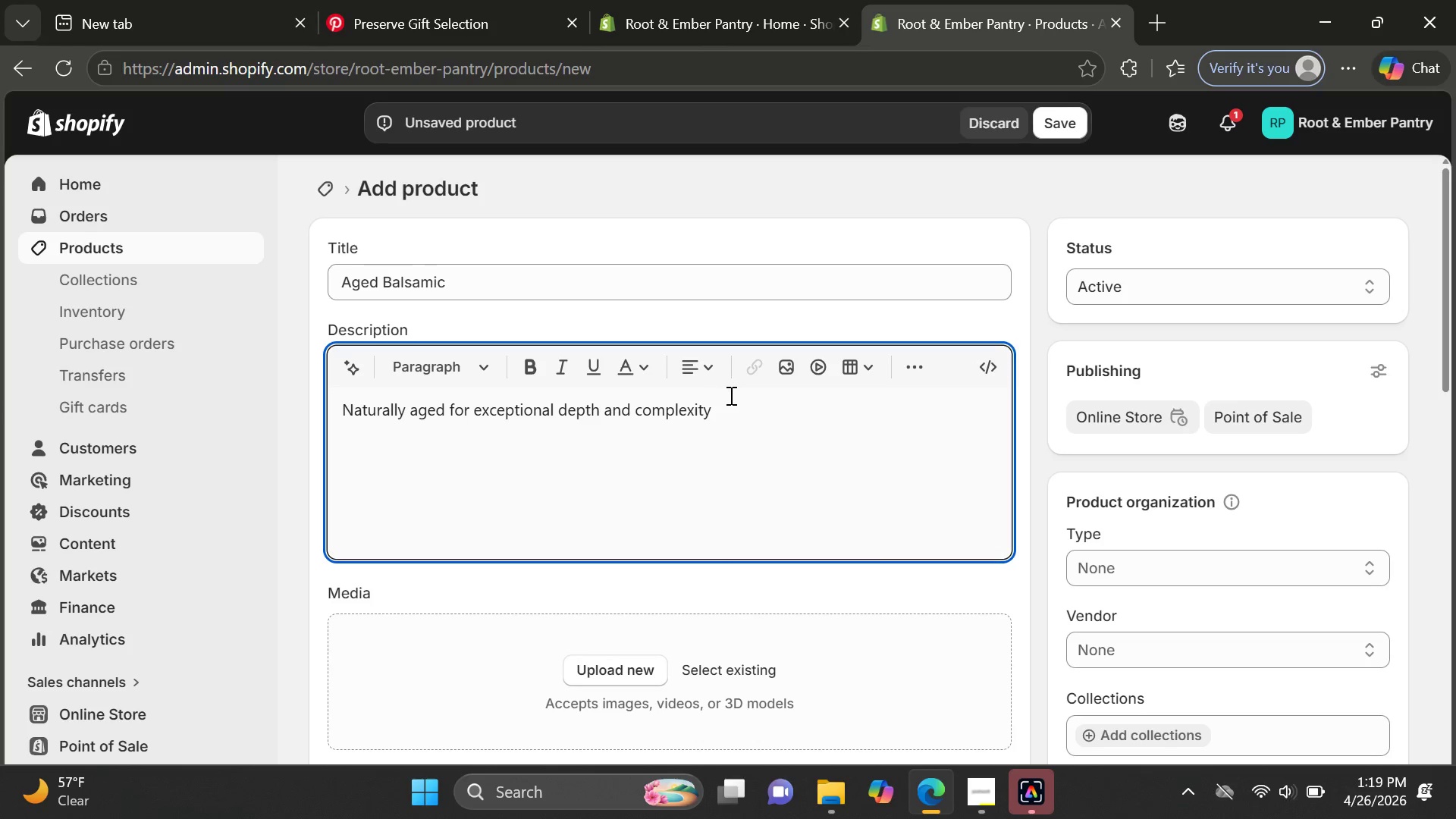 
type( )
key(Backspace)
type(, our Aged C)
key(Backspace)
type(Balma)
 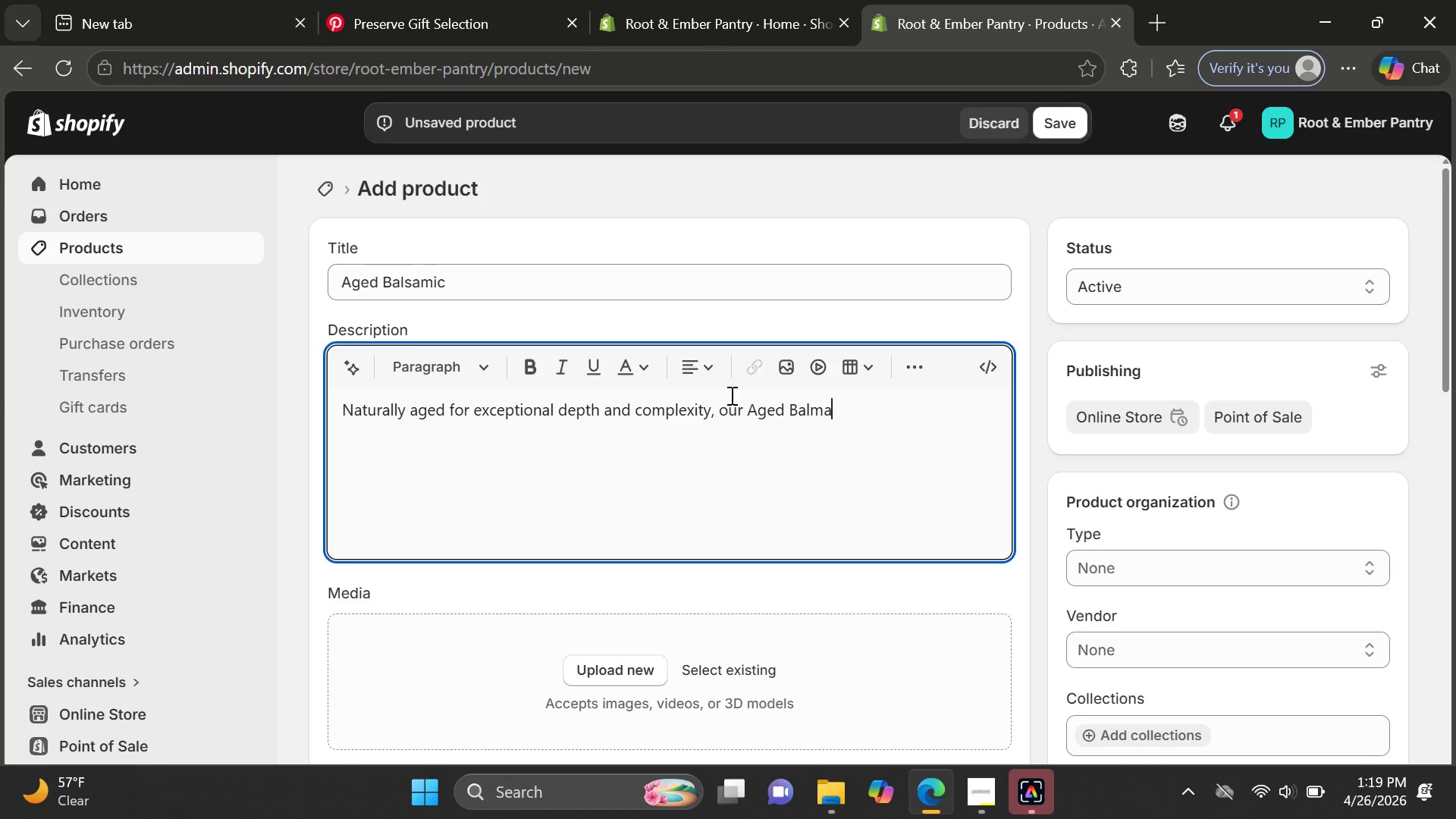 
key(Backspace)
key(Backspace)
type(samic offers a rich )
 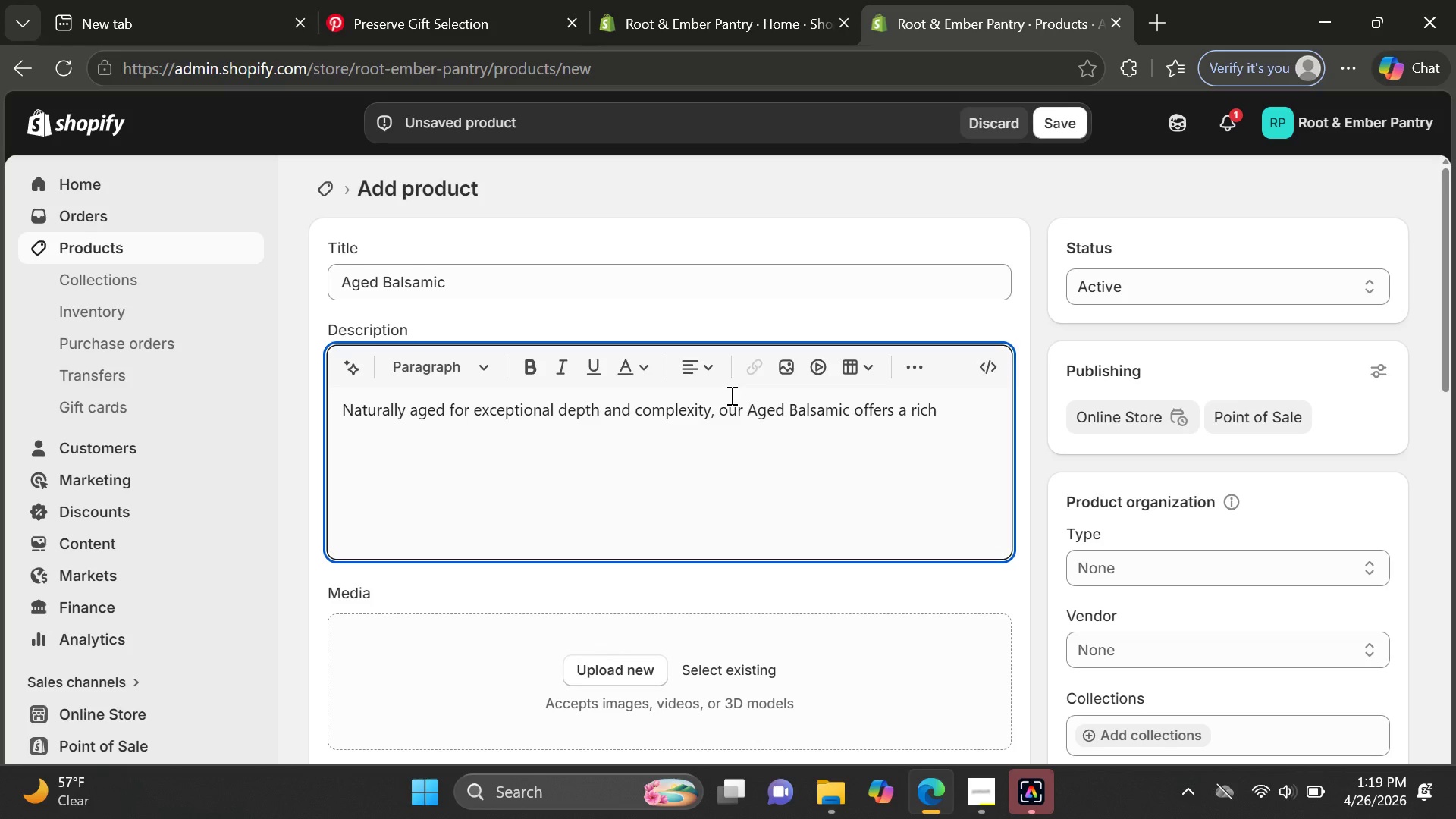 
wait(7.72)
 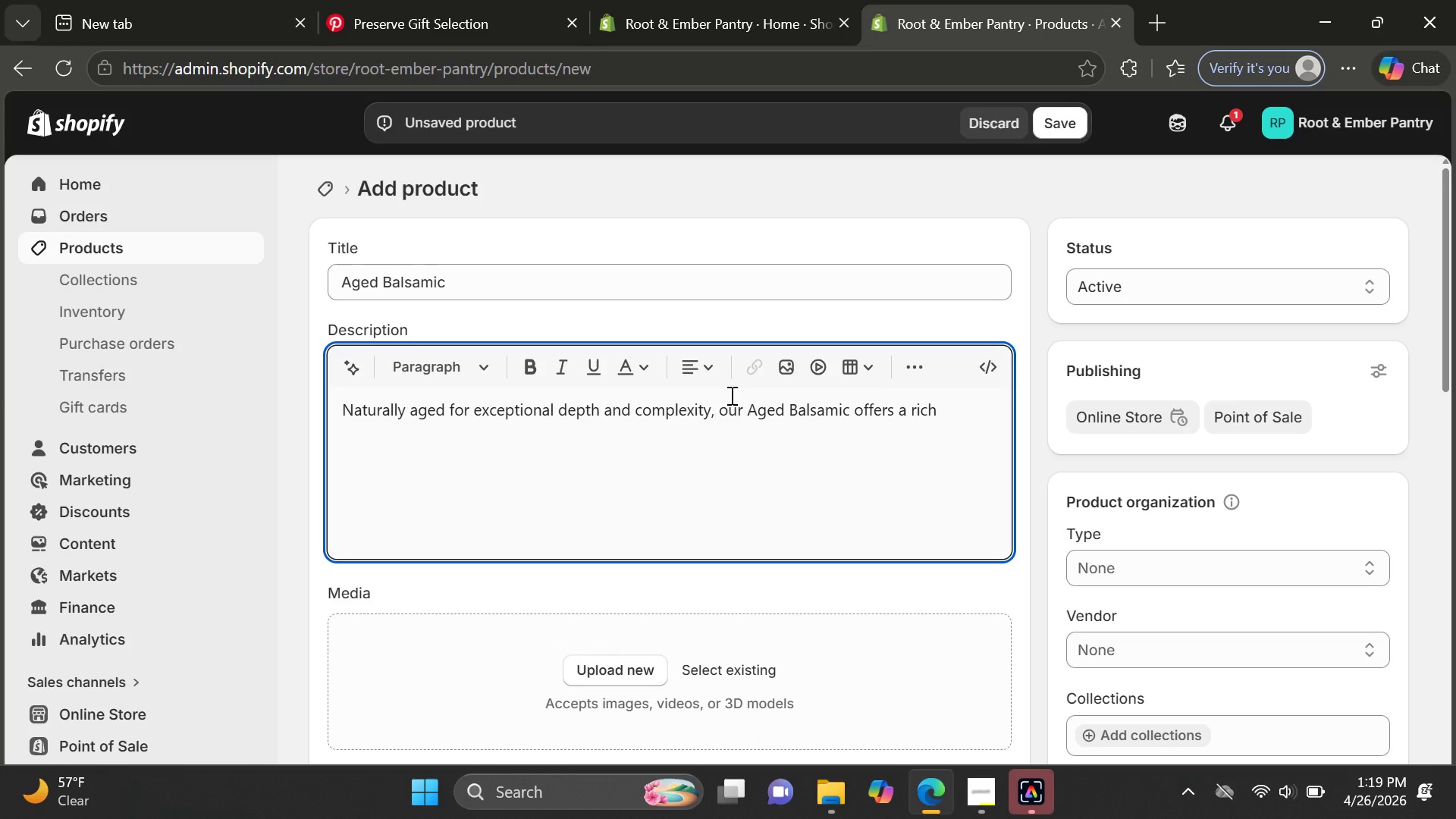 
key(Comma)
 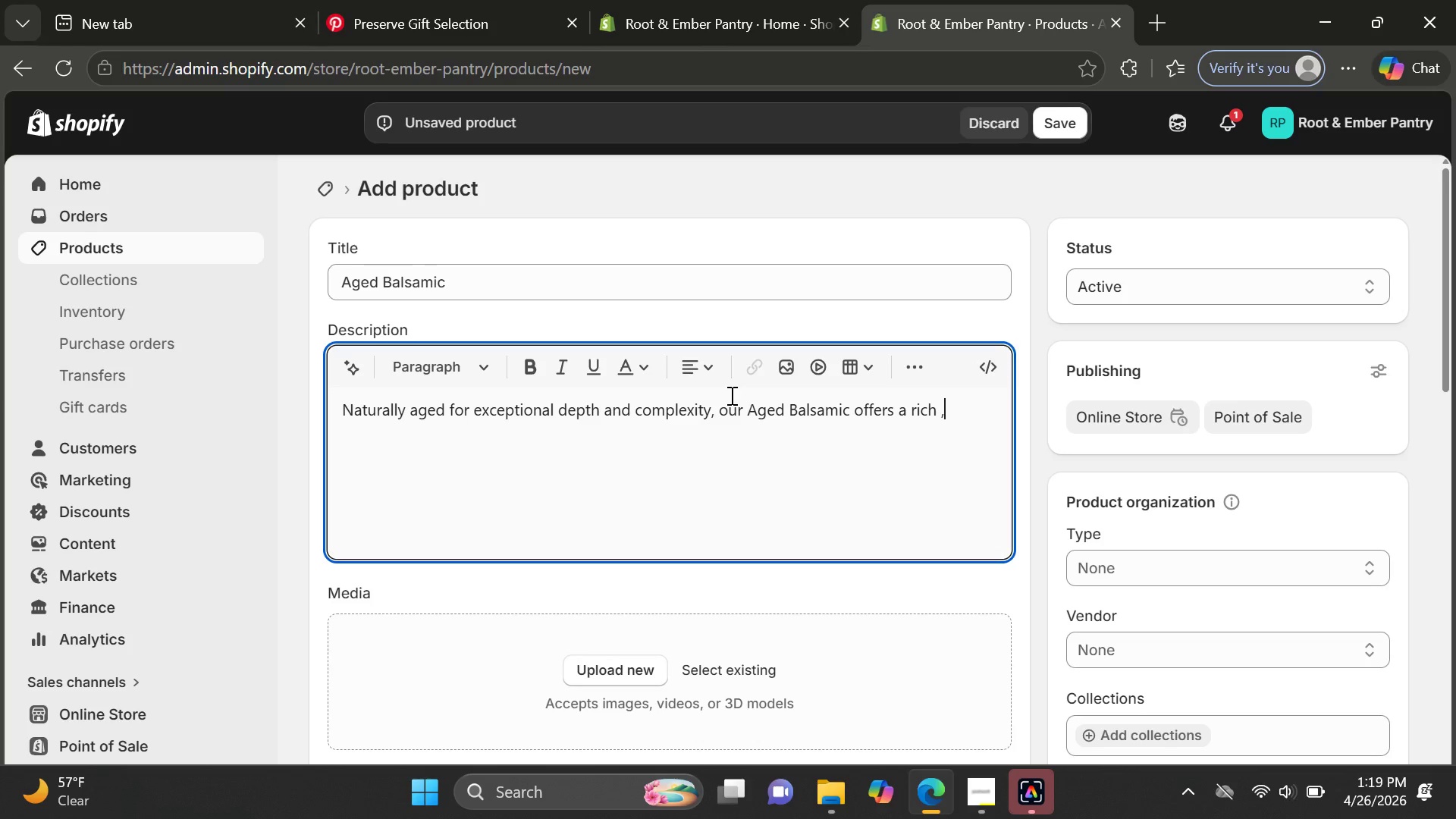 
key(Backspace)
 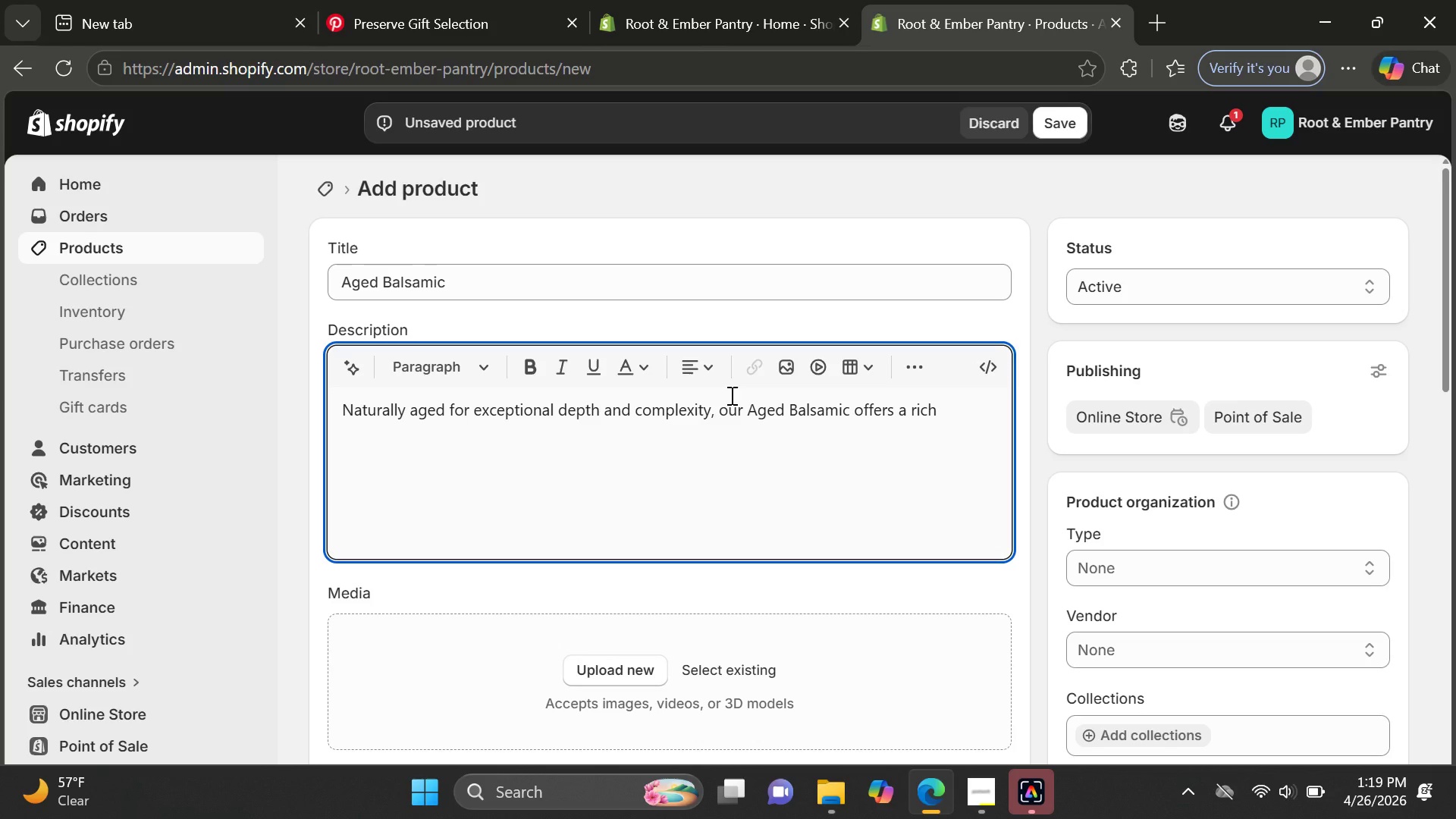 
wait(7.83)
 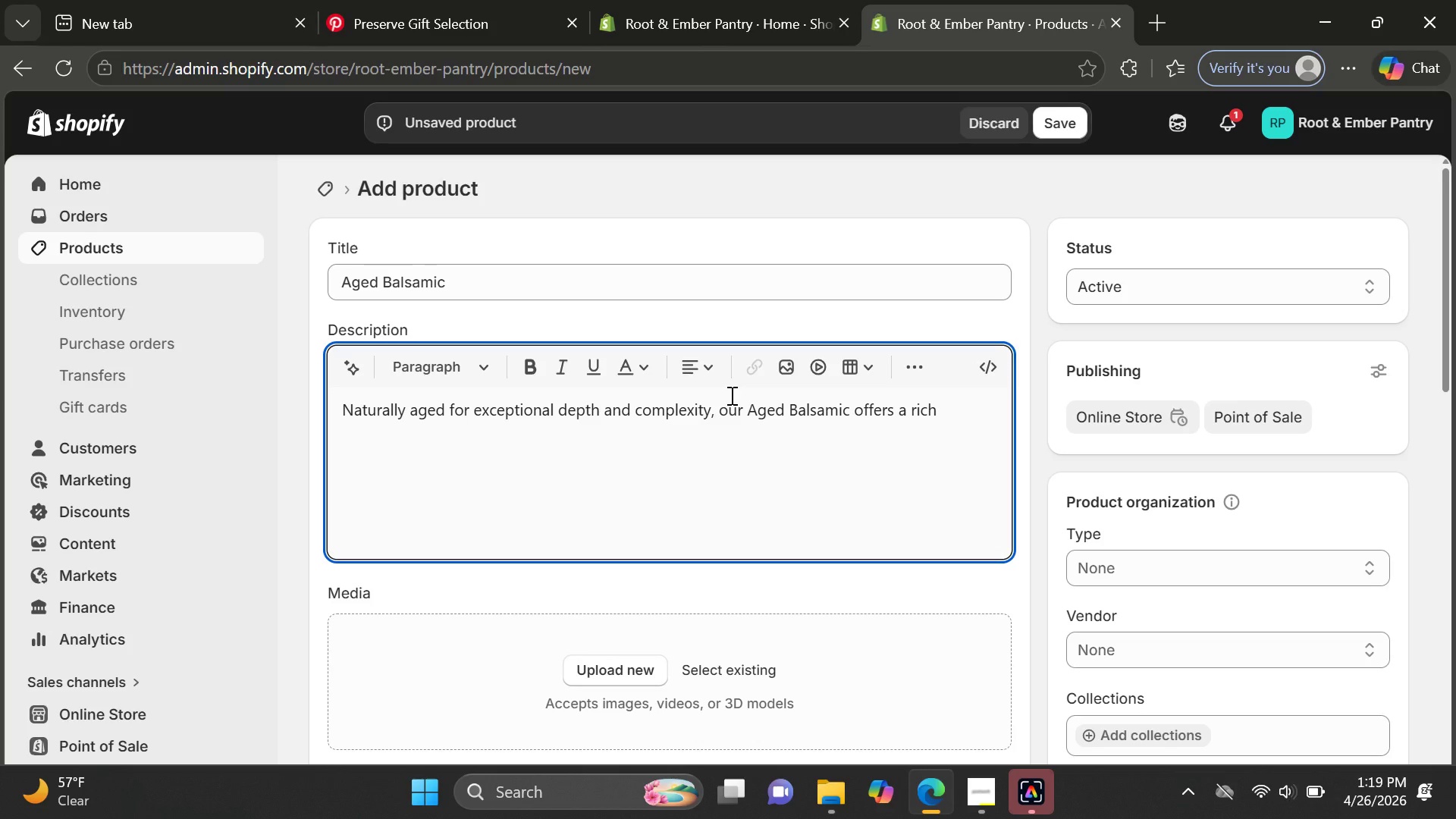 
type(balance of aweetness)
 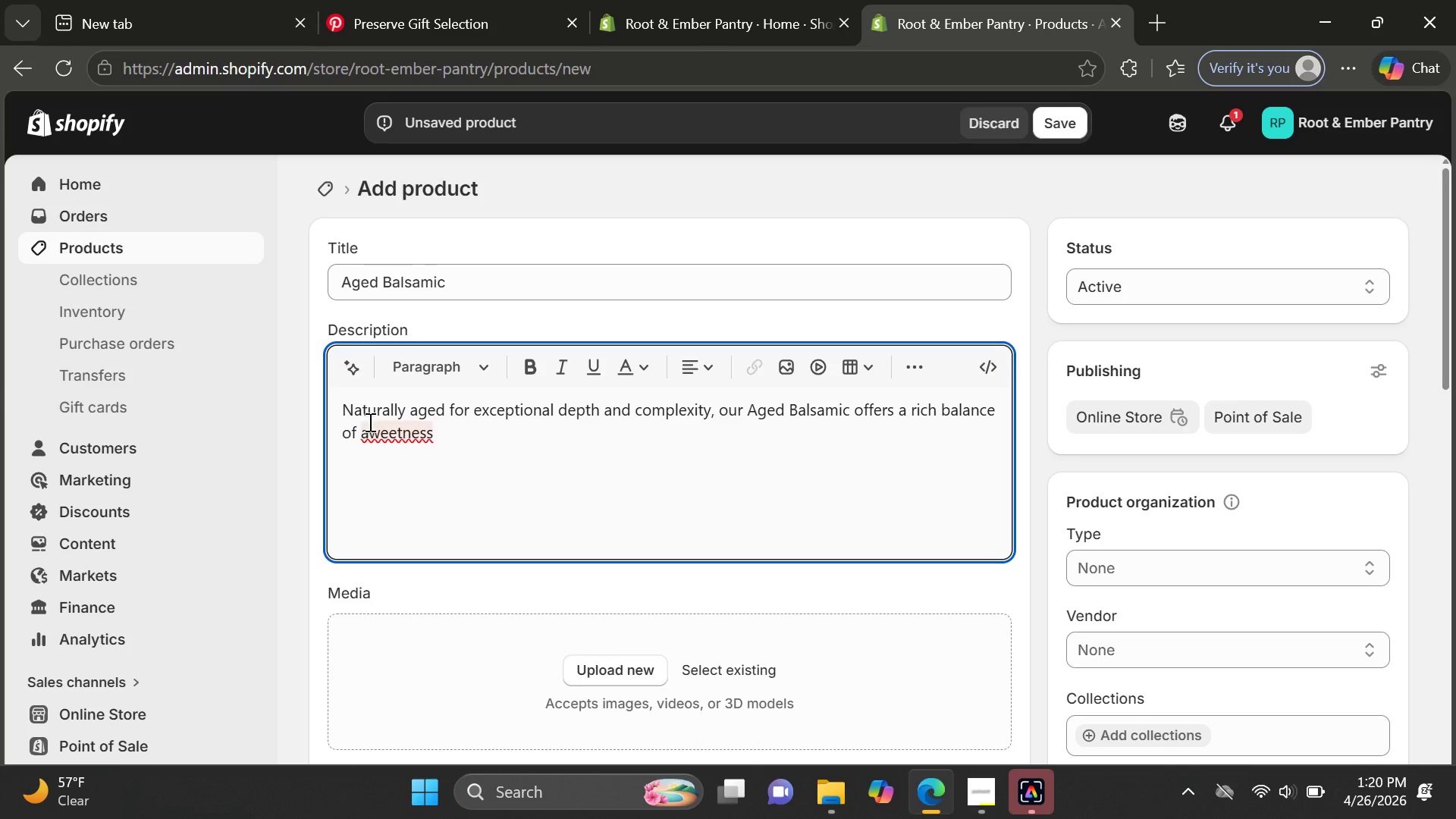 
left_click([369, 430])
 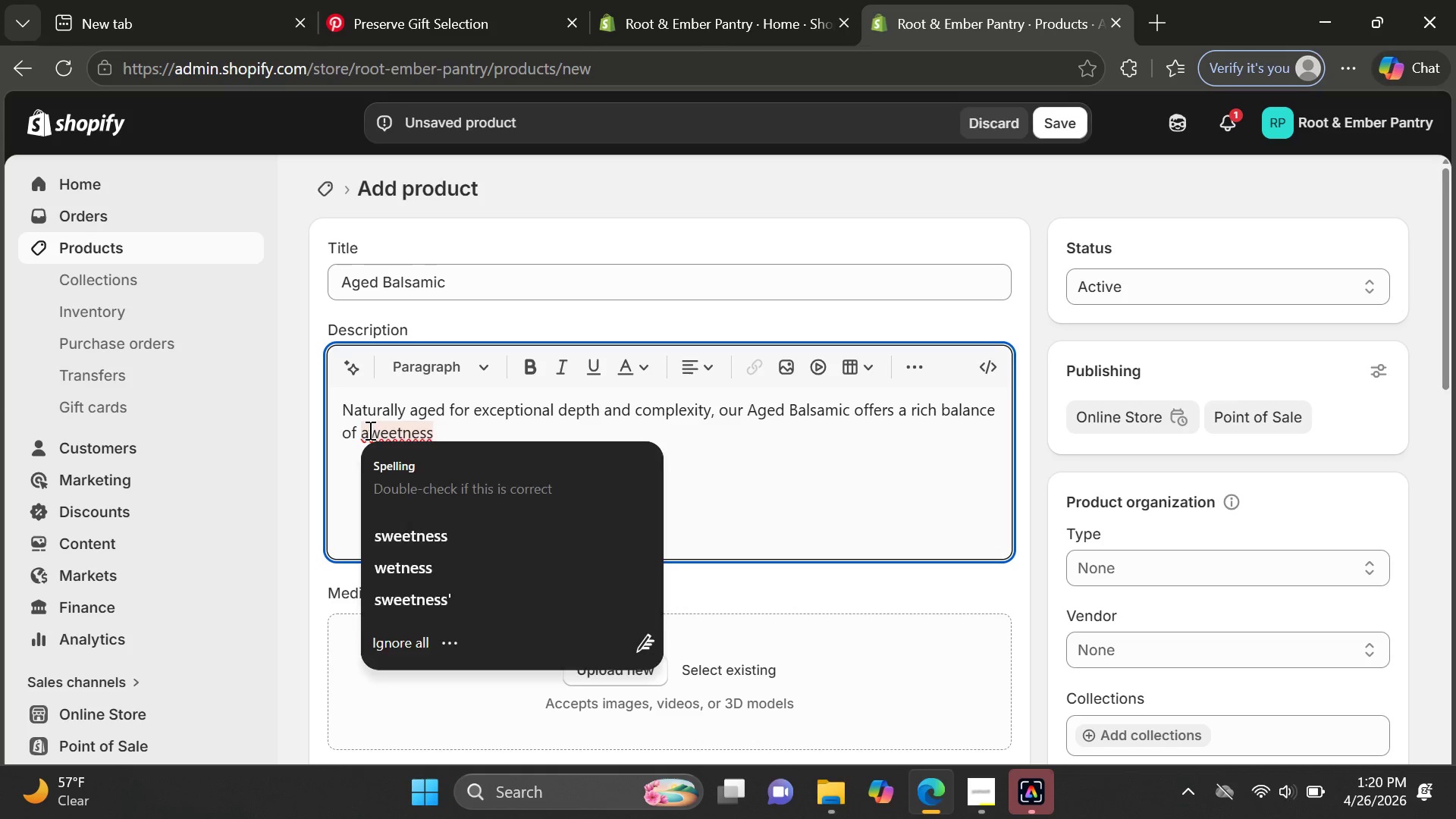 
key(Backspace)
 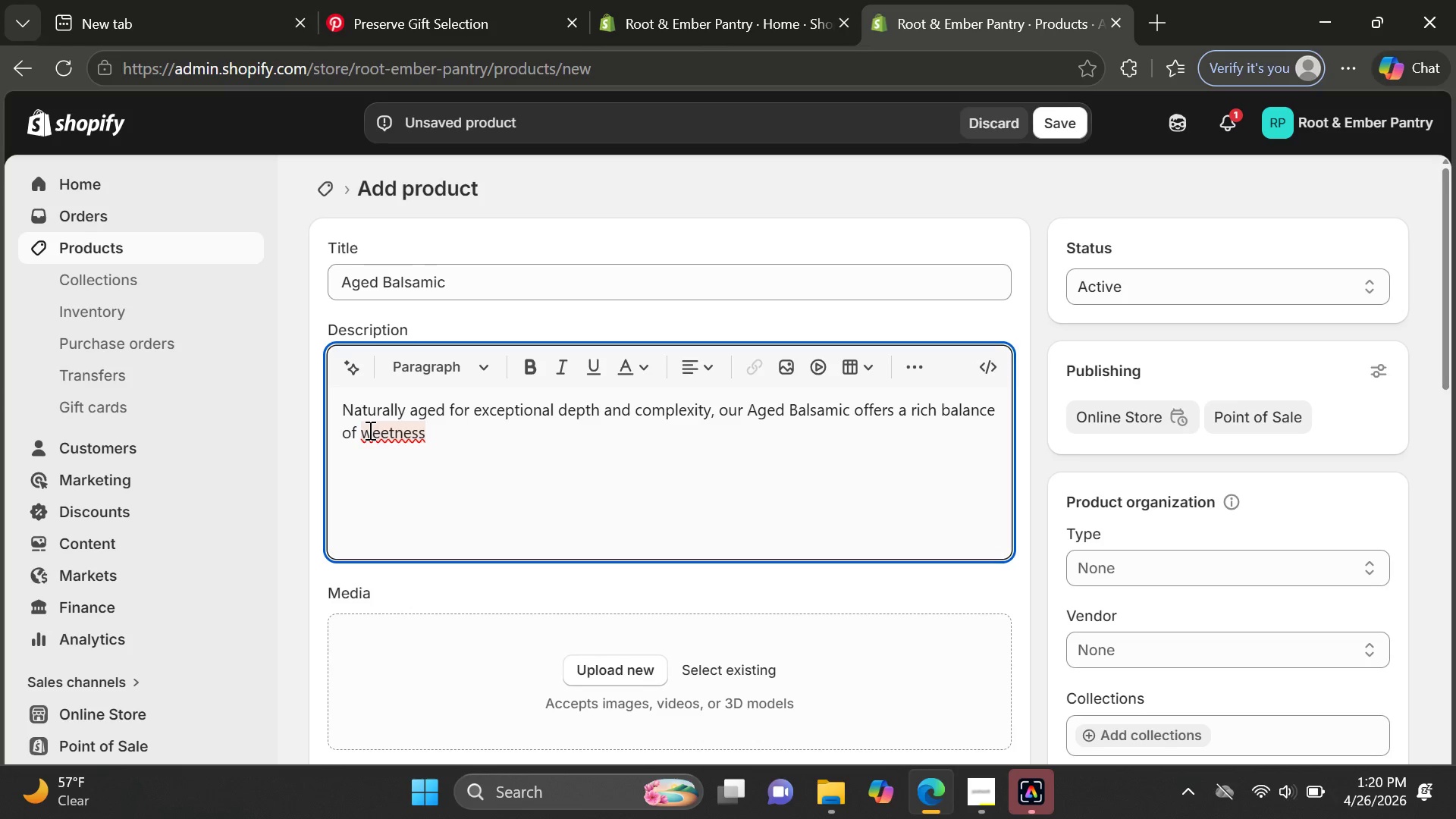 
key(S)
 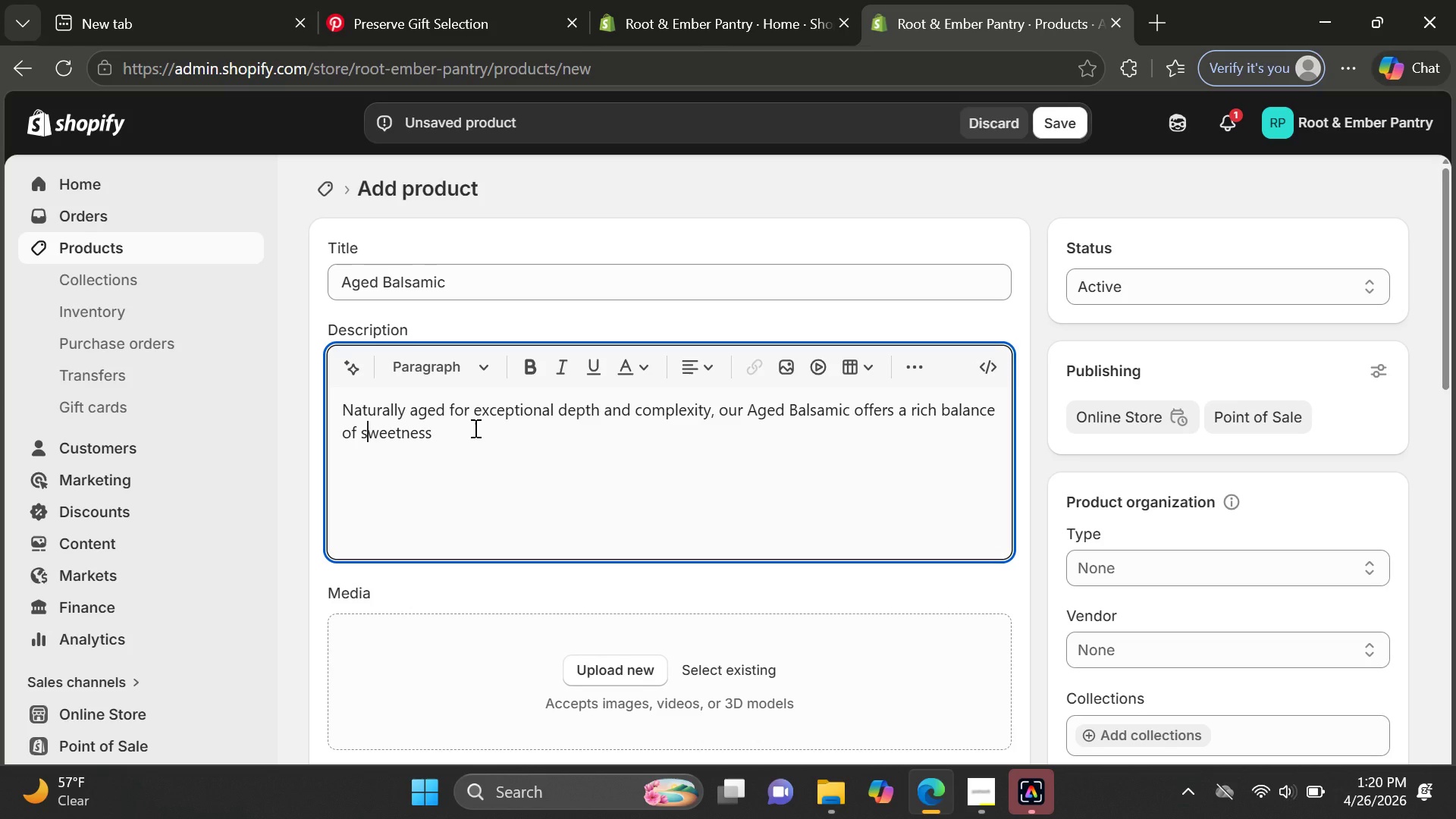 
left_click([474, 428])
 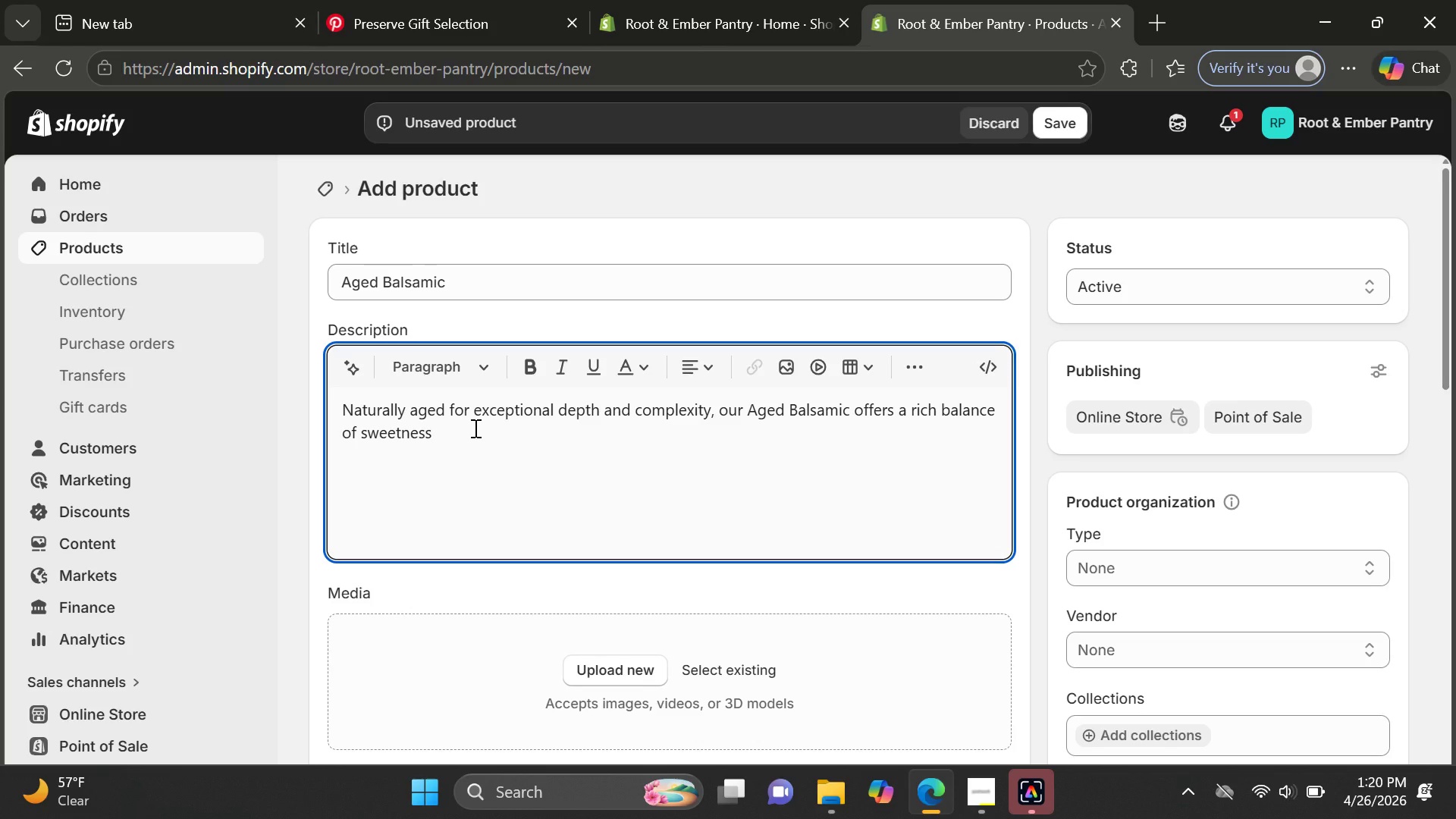 
type(and acidity withc)
key(Backspace)
type(sooth)
 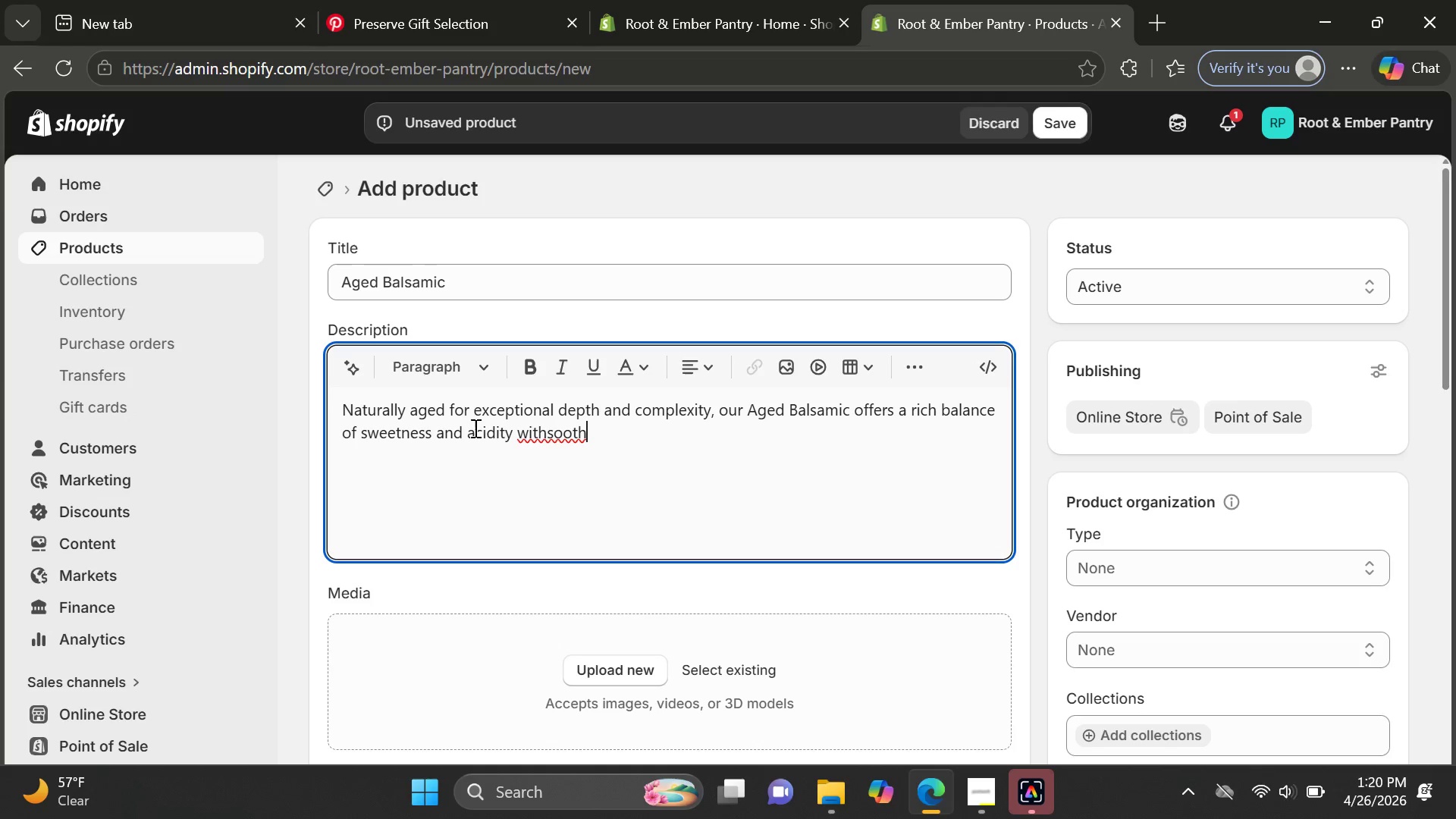 
left_click([551, 426])
 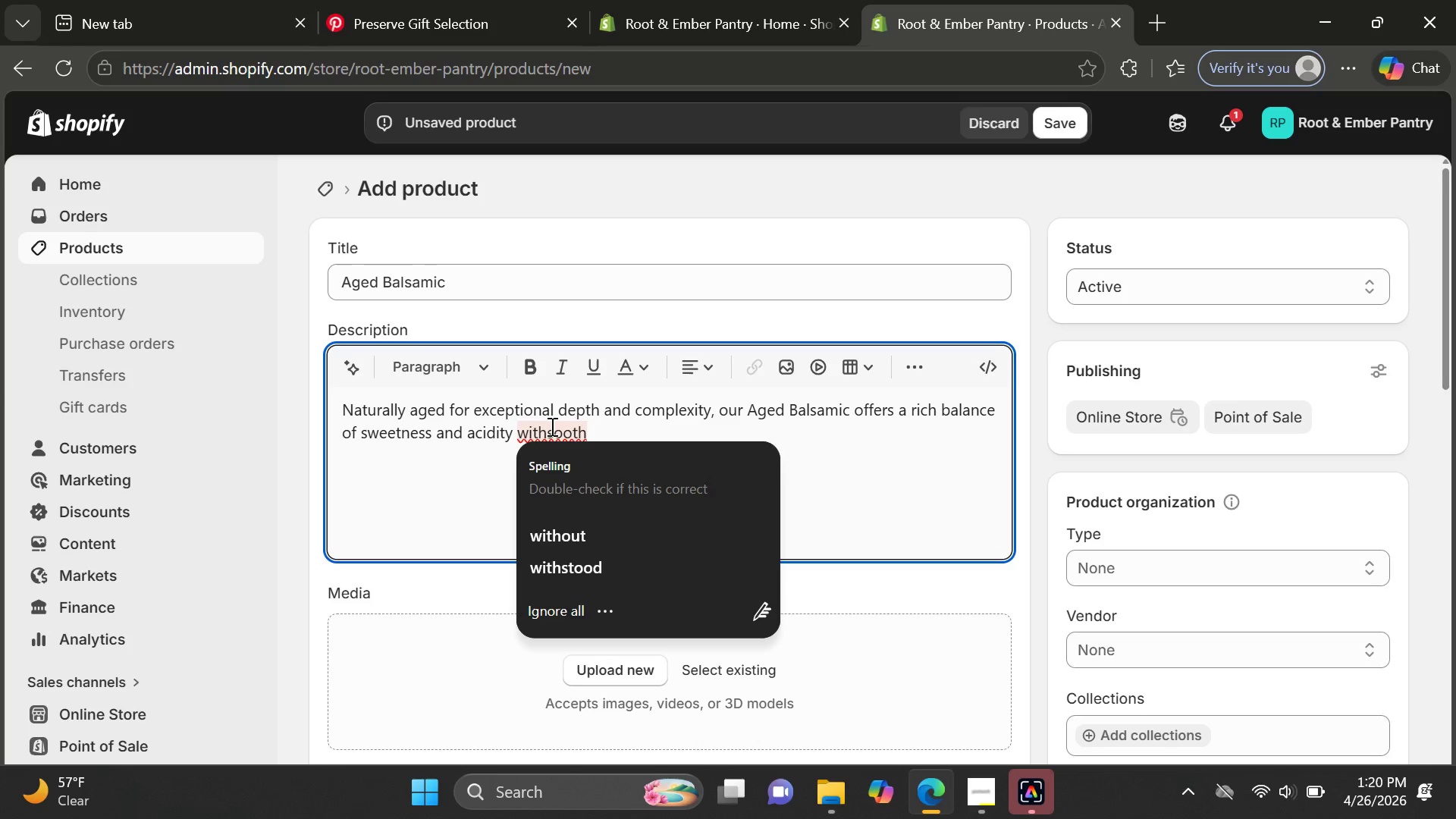 
key(ArrowLeft)
 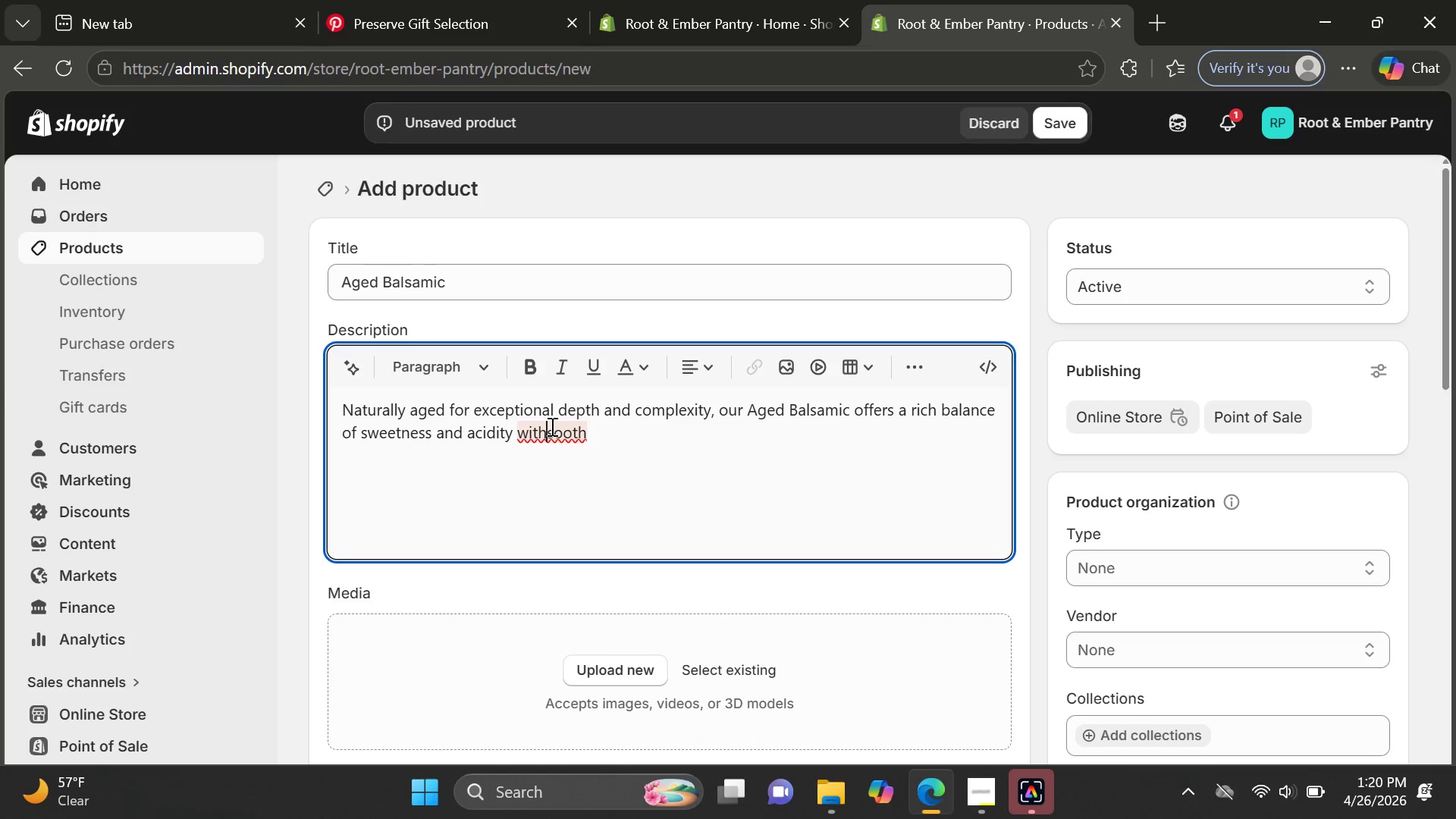 
key(Space)
 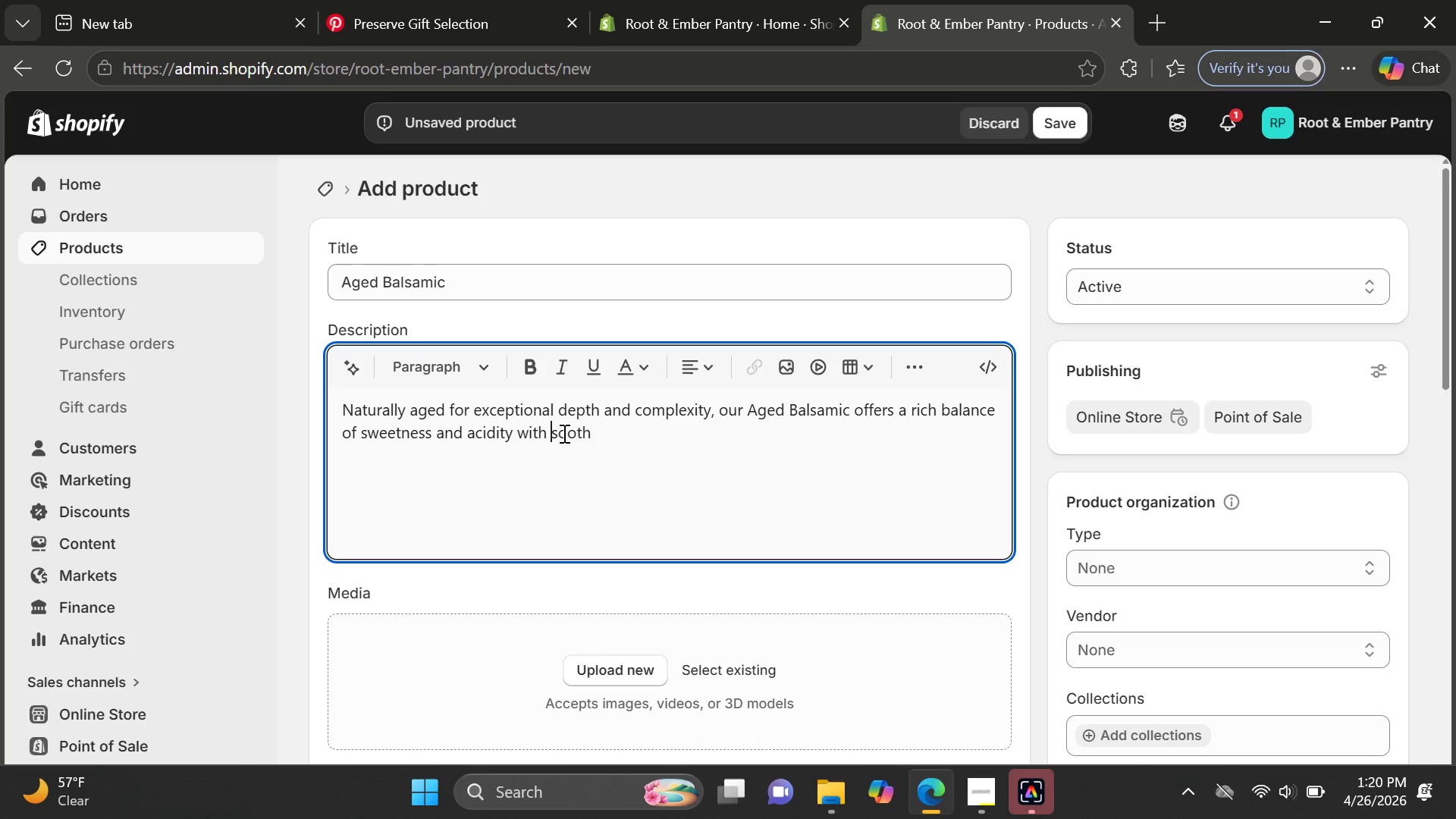 
left_click([563, 433])
 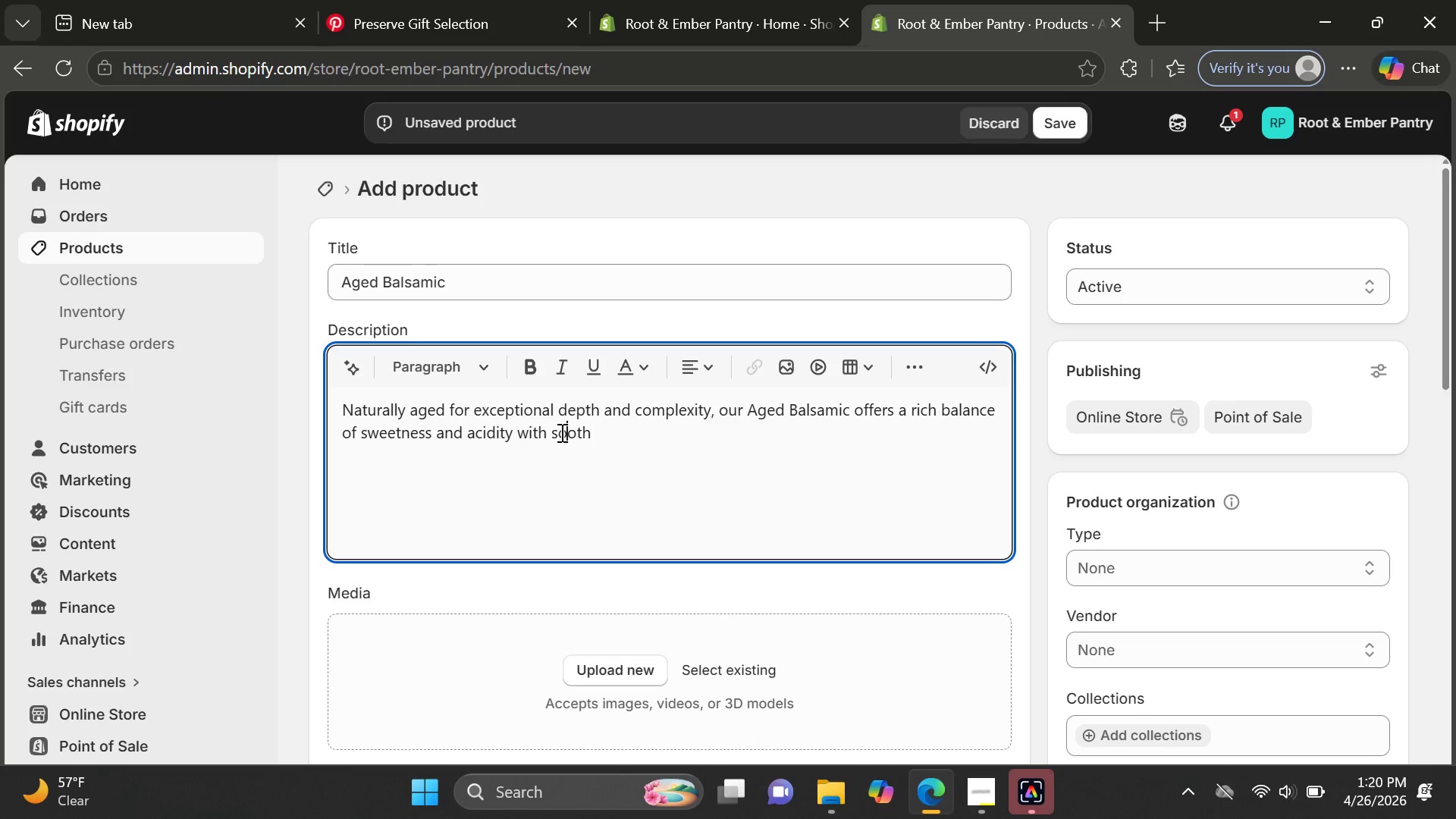 
left_click([560, 430])
 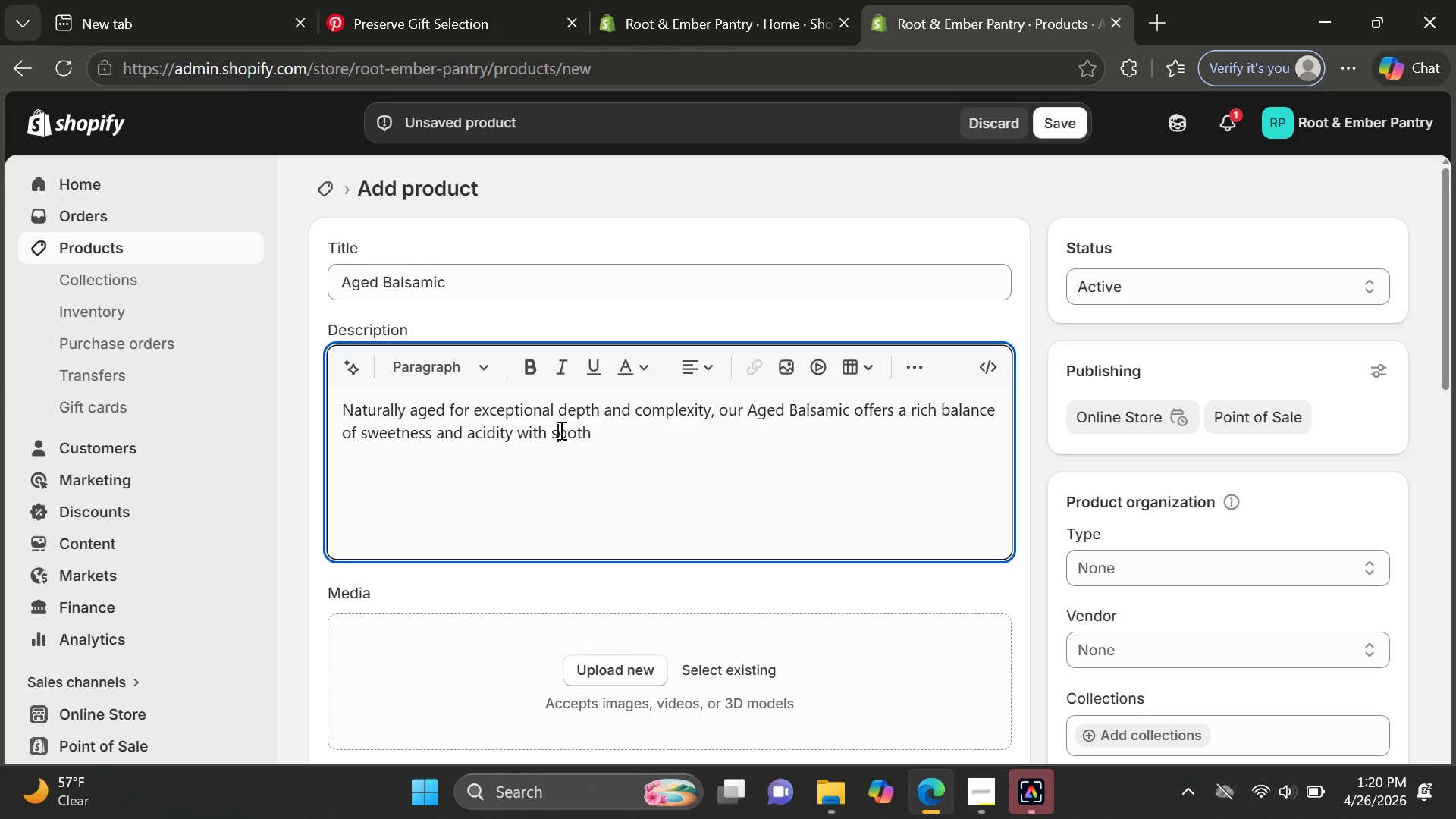 
key(M)
 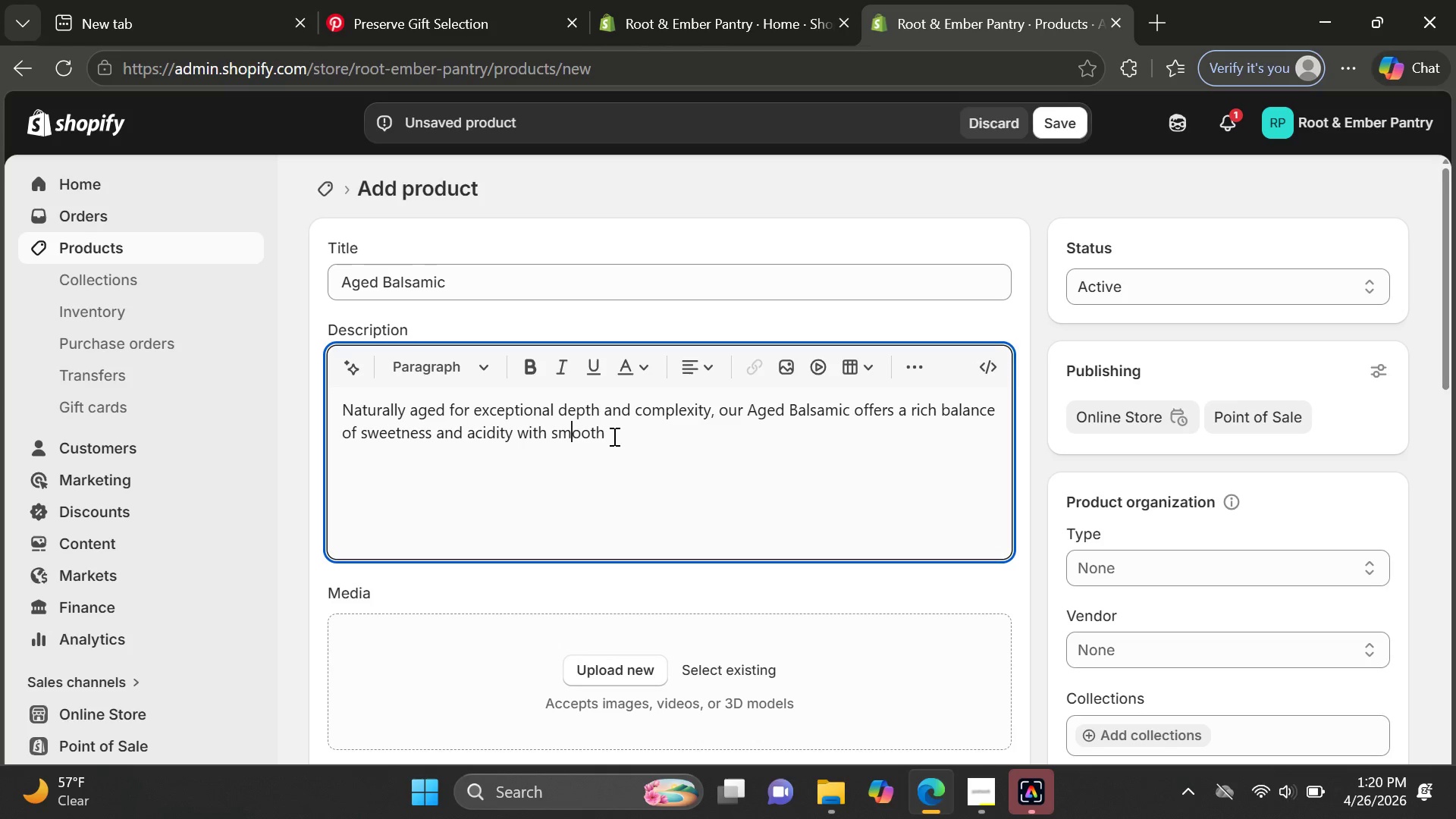 
left_click([613, 436])
 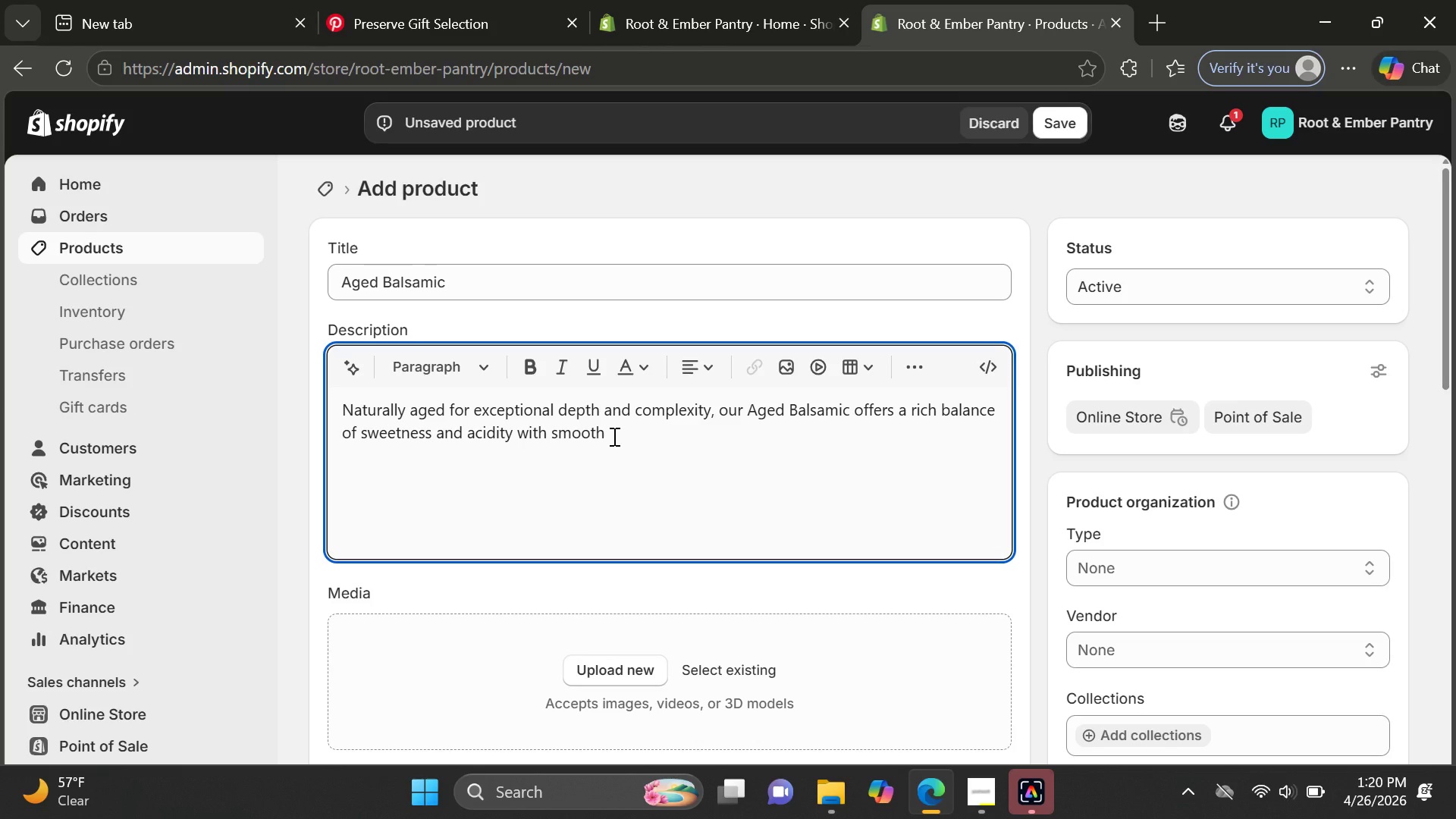 
type(, luxur)
key(Tab)
type( finish)
 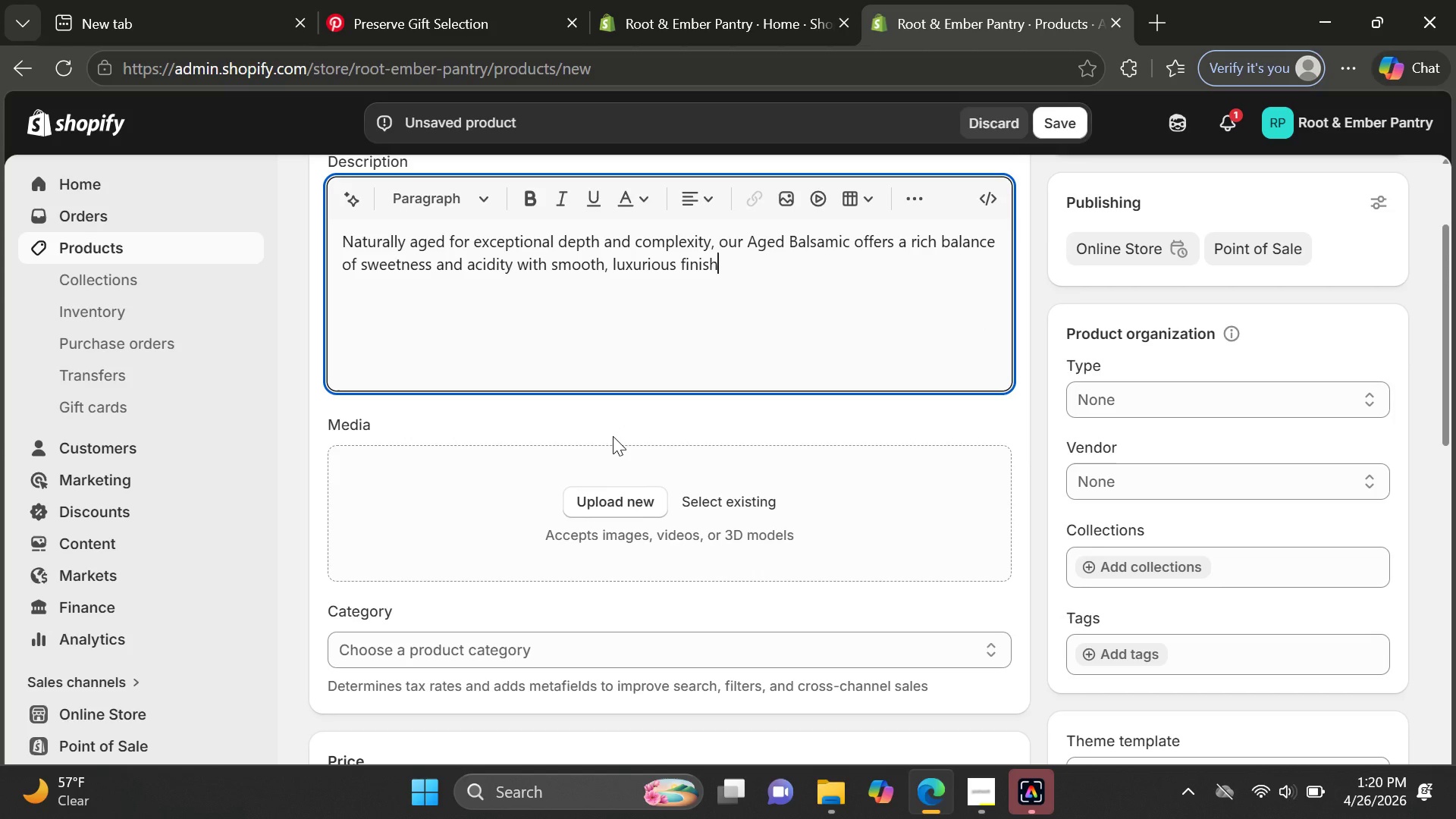 
key(Period)
 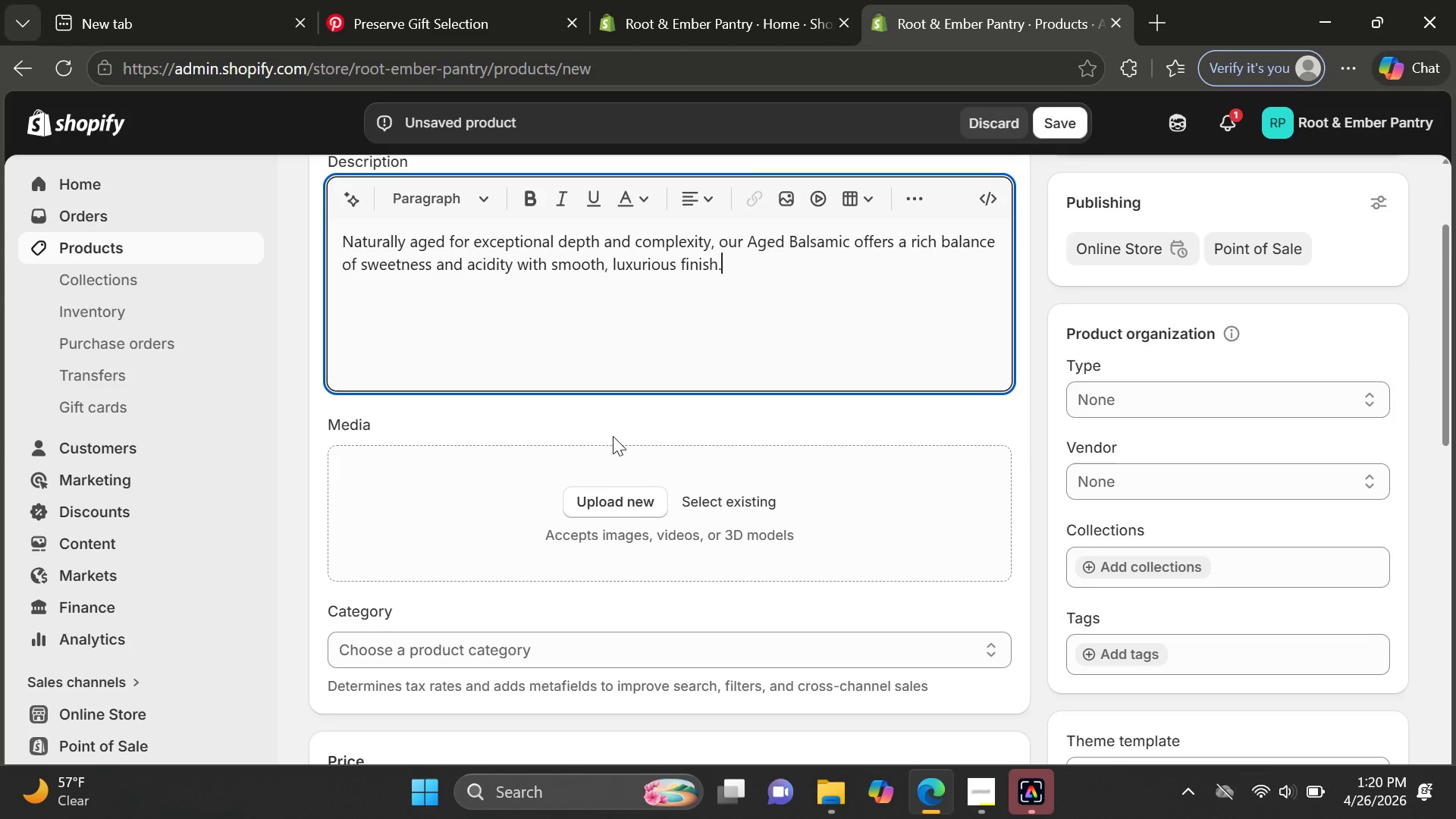 
key(Enter)
 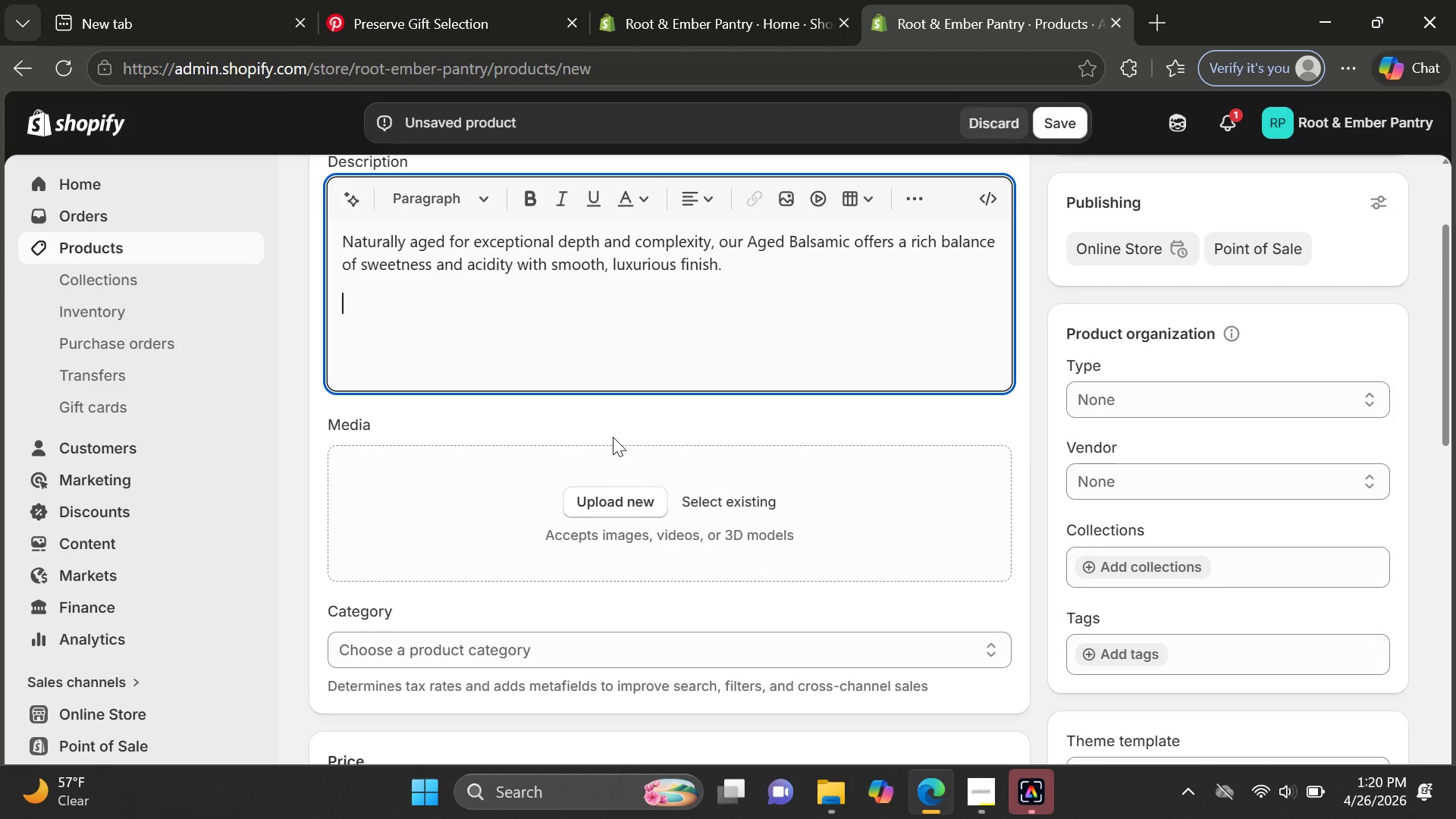 
wait(9.36)
 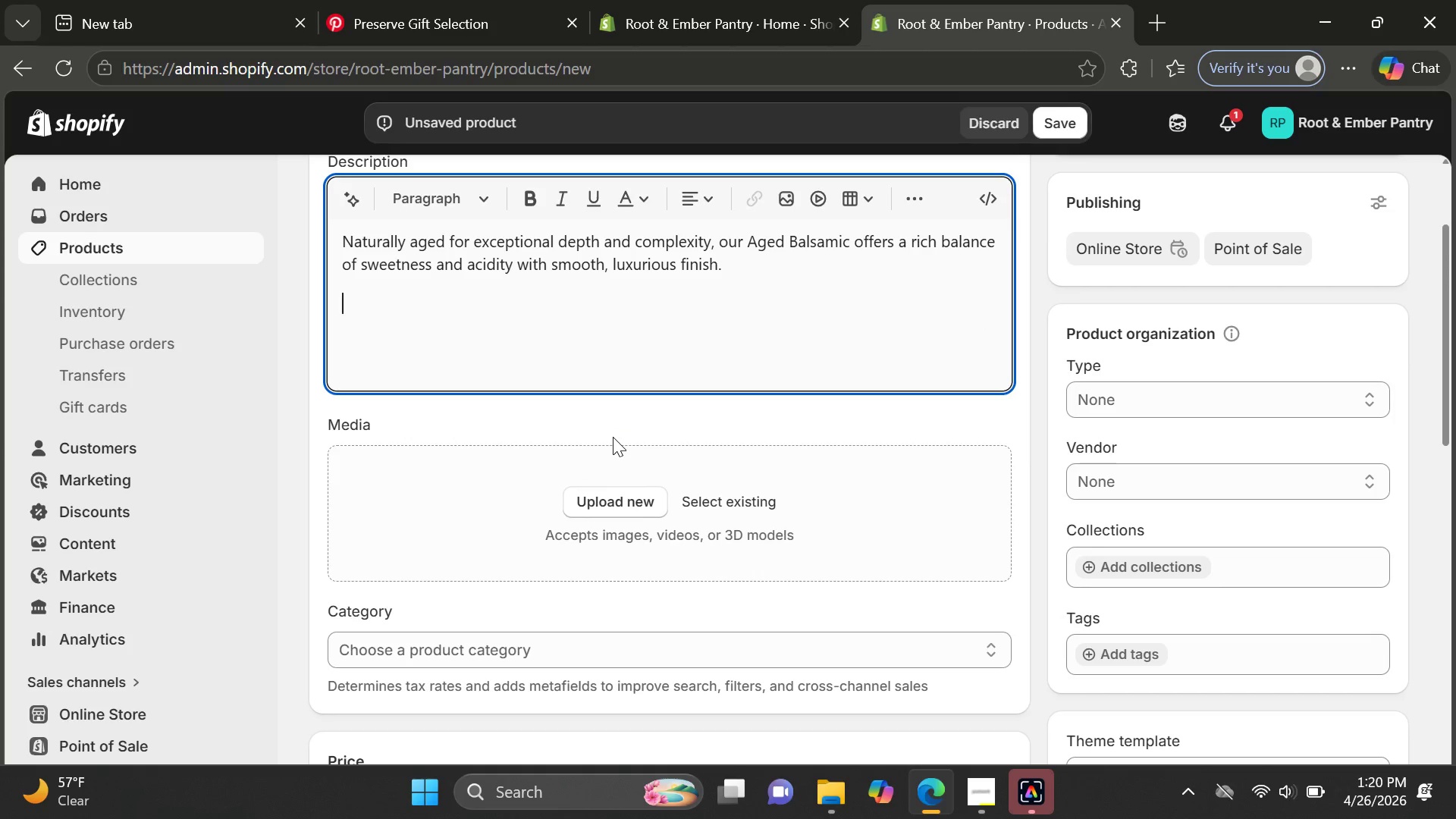 
type(Ideal for salads;)
key(Backspace)
type(, roasted veger)
key(Backspace)
type(tables)
key(Tab)
type( reduct)
key(Tab)
key(Backspace)
type(0)
key(Backspace)
key(Backspace)
key(Backspace)
type(-qualir)
key(Backspace)
type(ty sioted )
 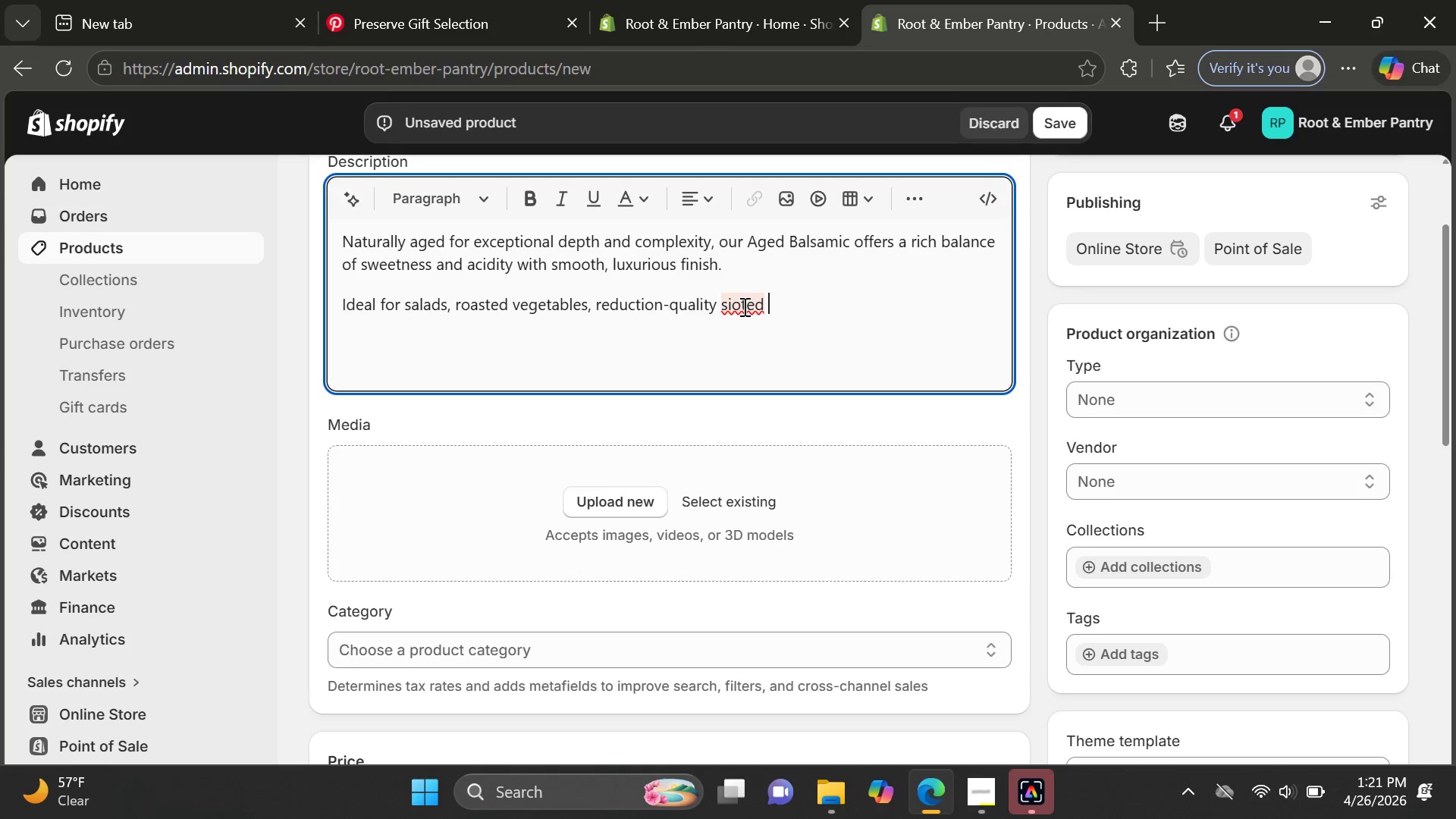 
left_click([743, 306])
 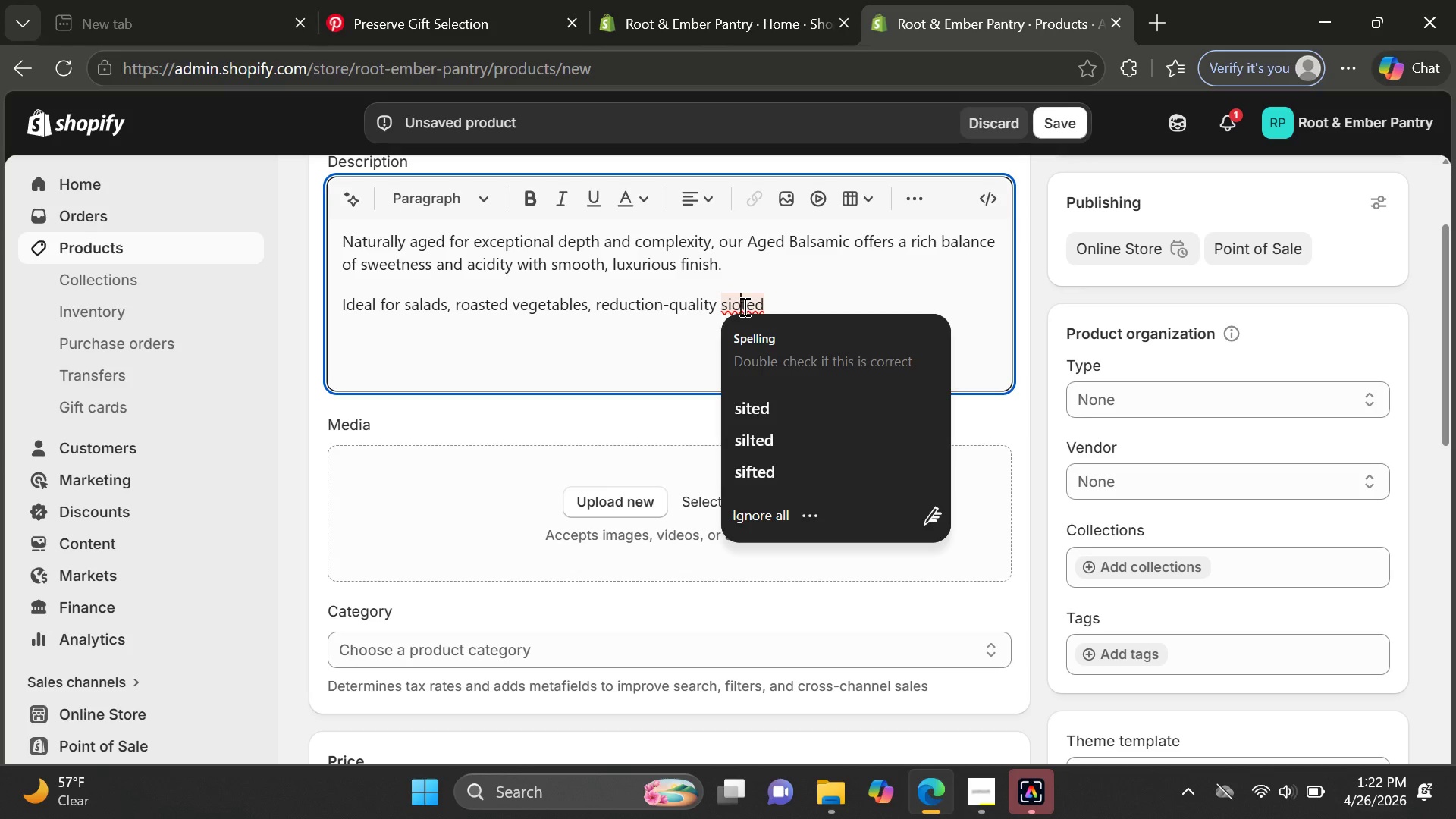 
wait(23.89)
 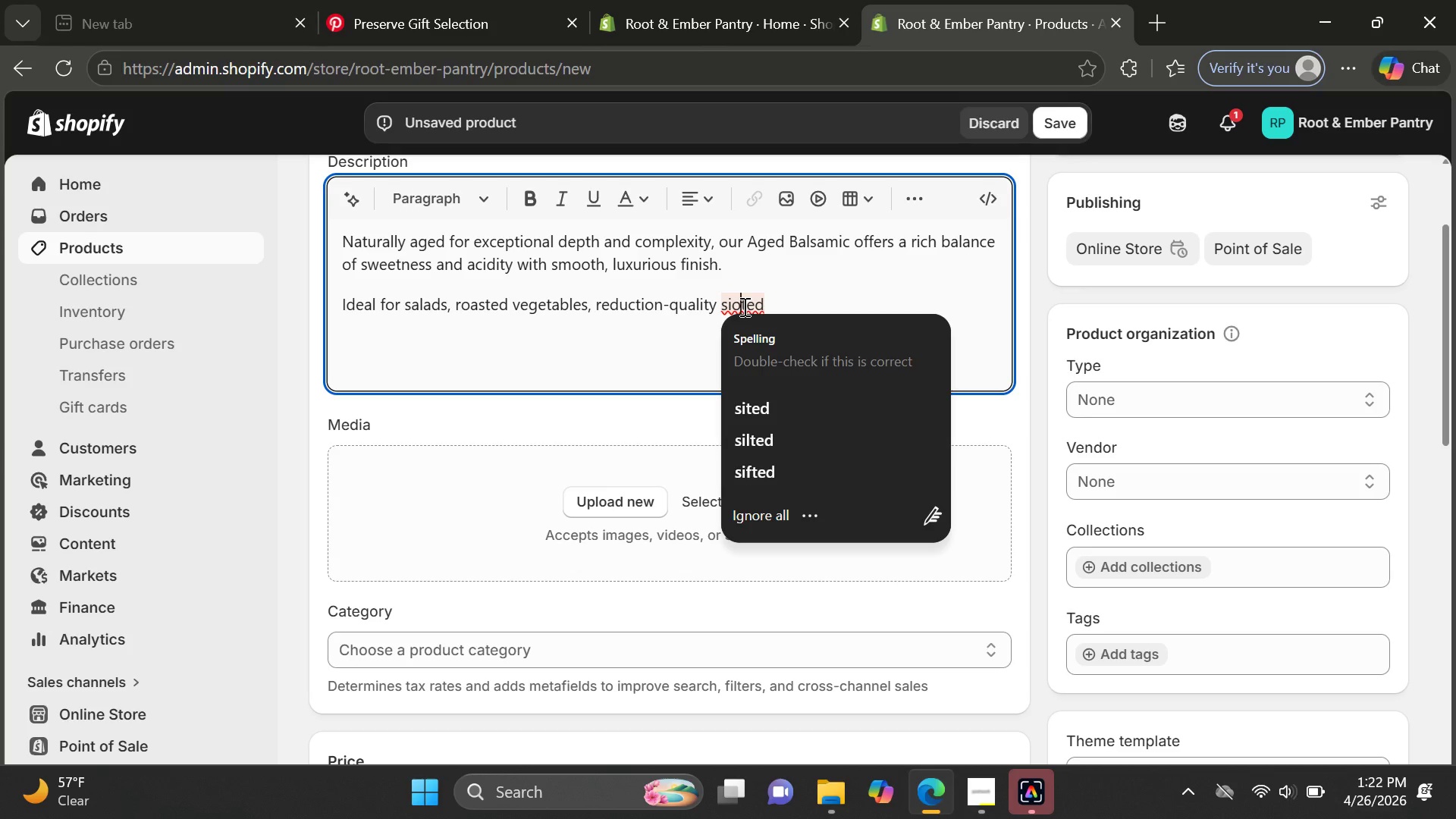 
key(Backspace)
type(ue)
 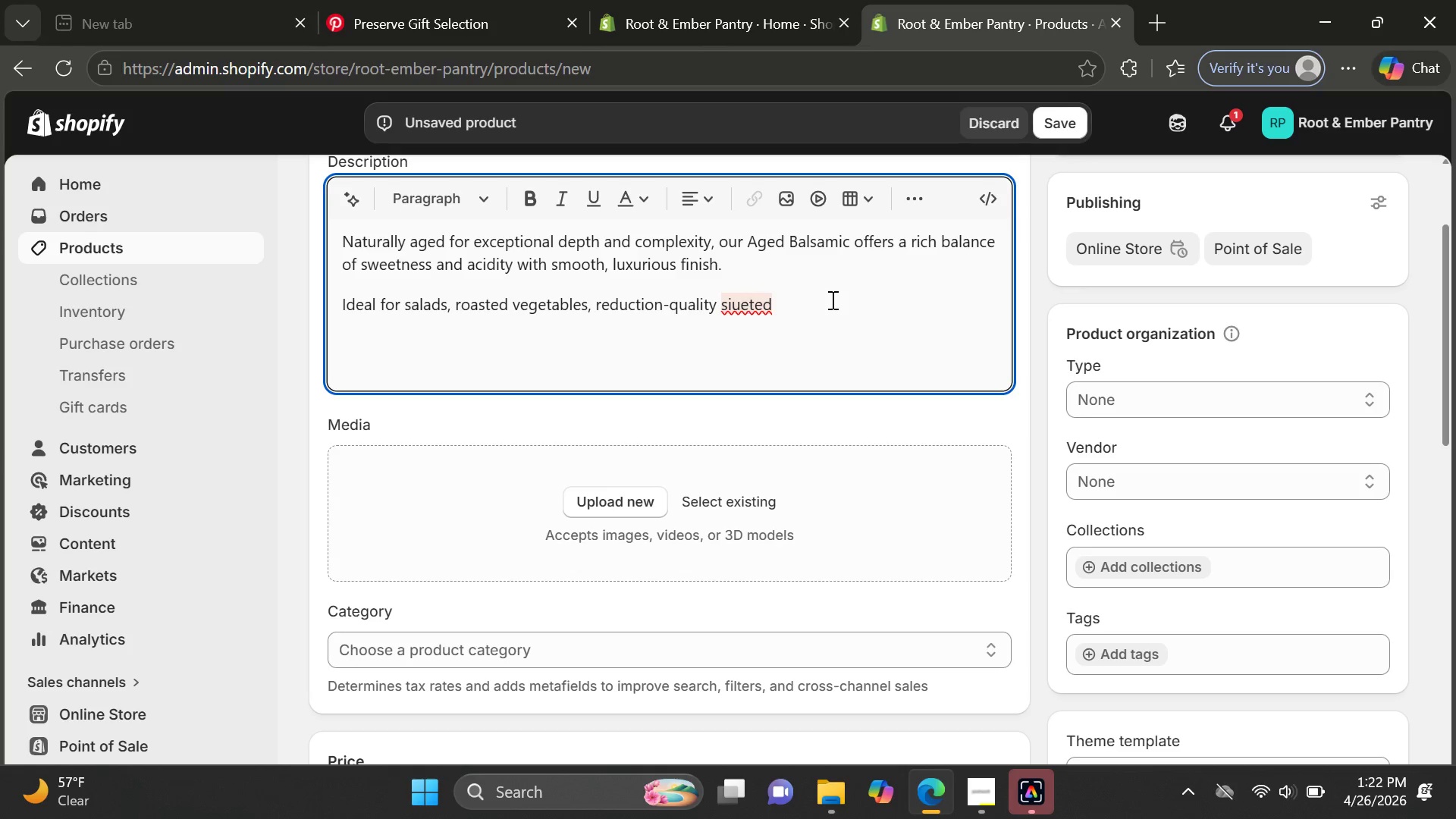 
wait(19.22)
 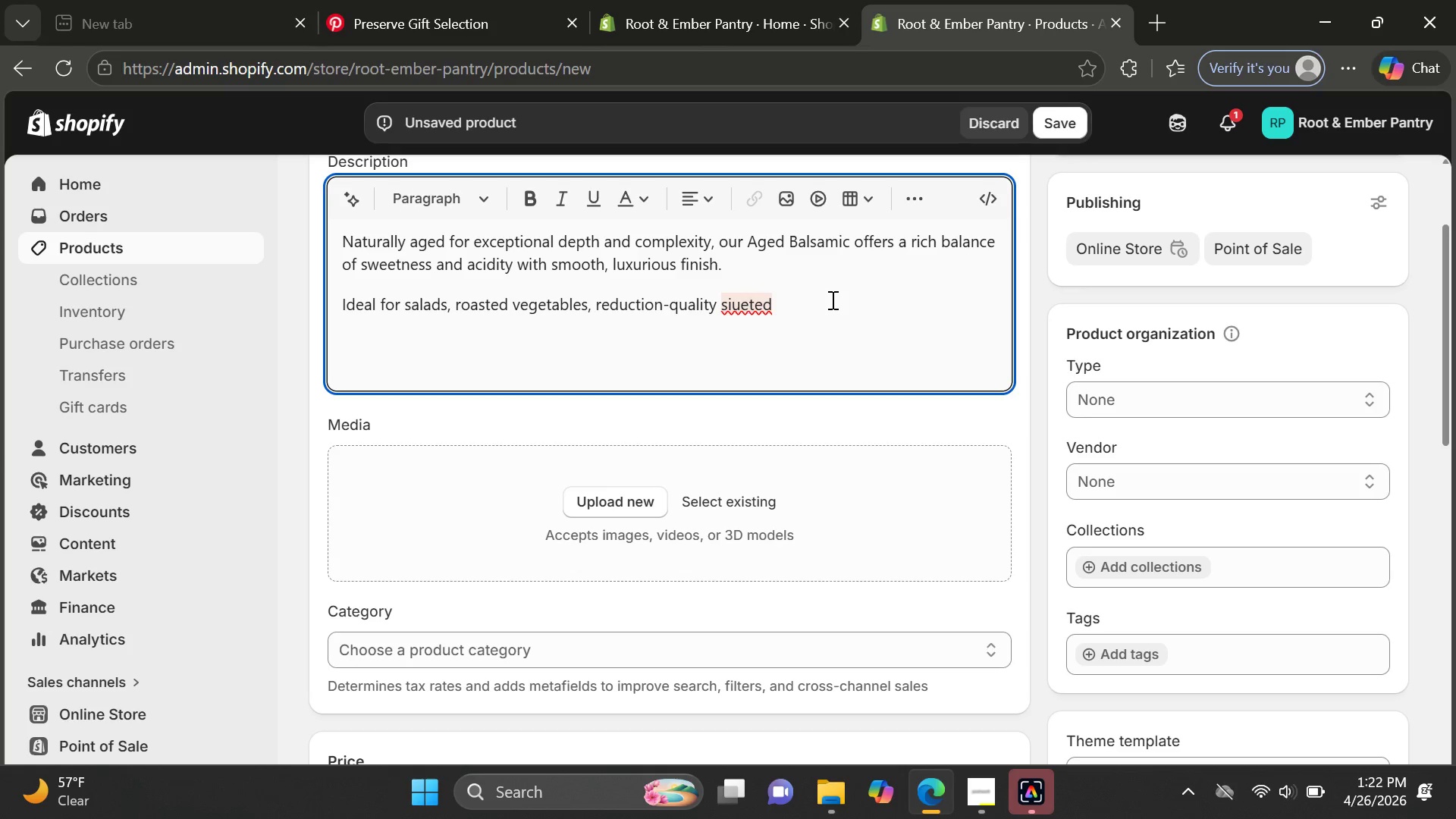 
key(Backspace)
 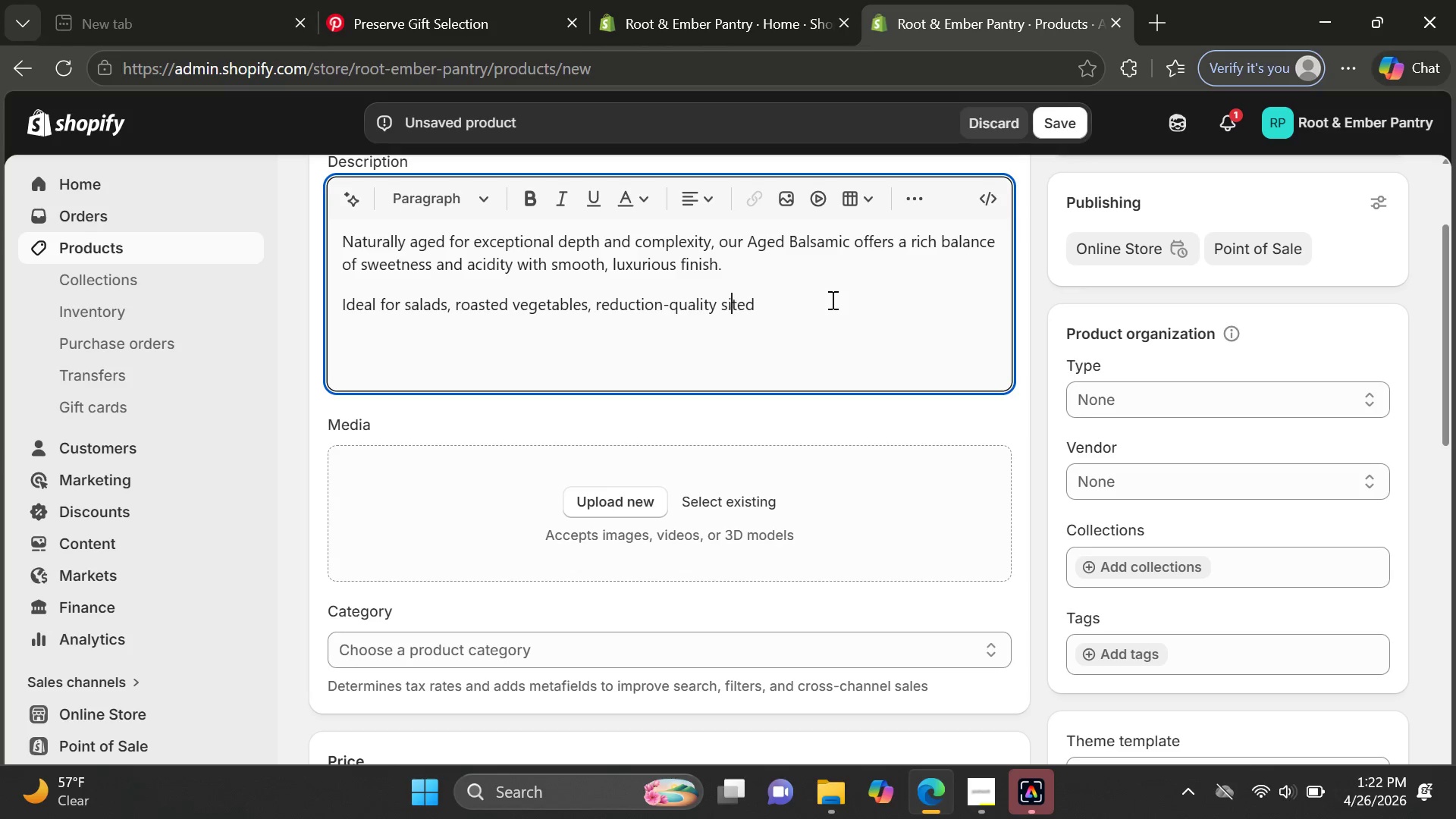 
key(Backspace)
 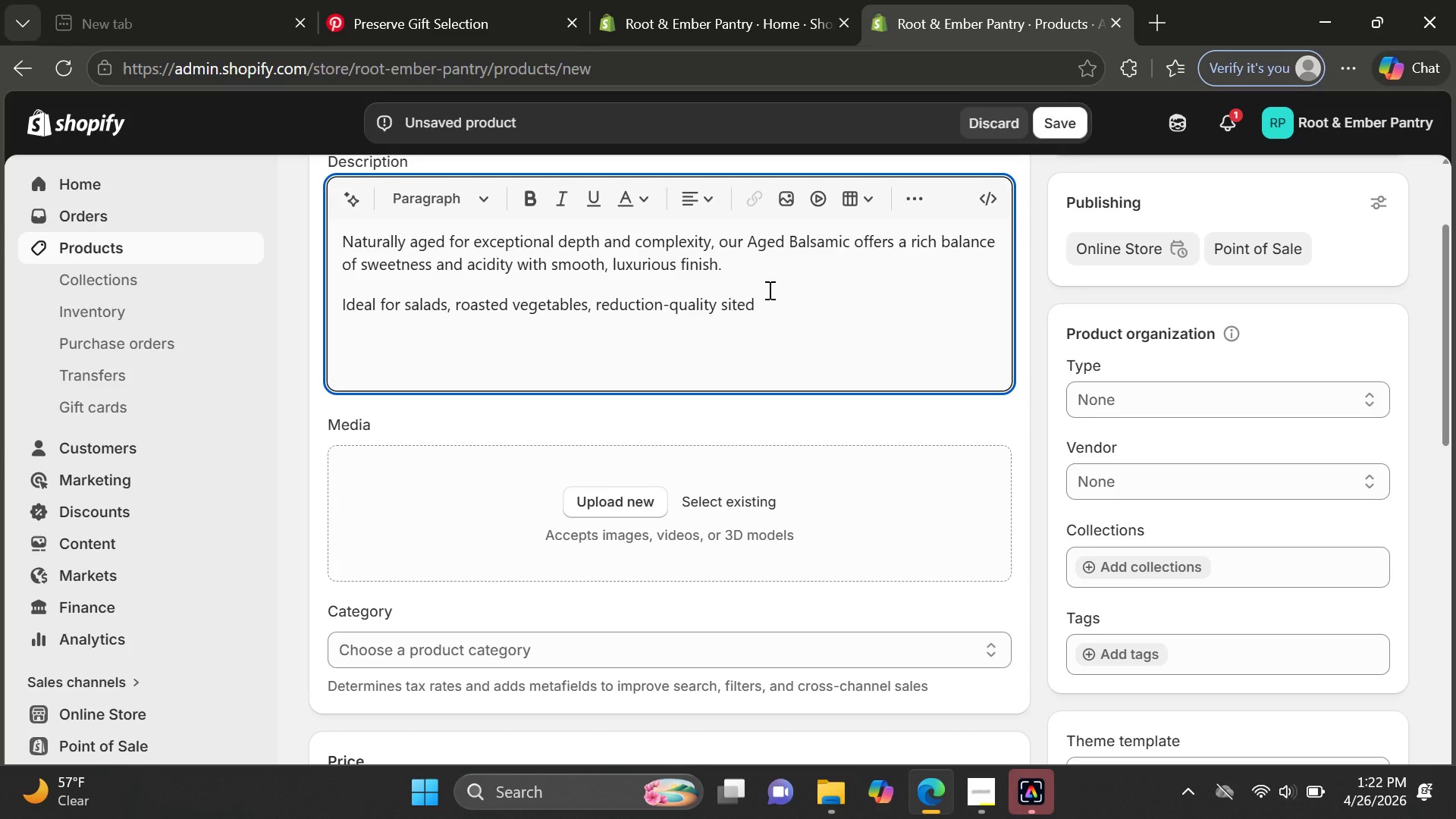 
wait(19.02)
 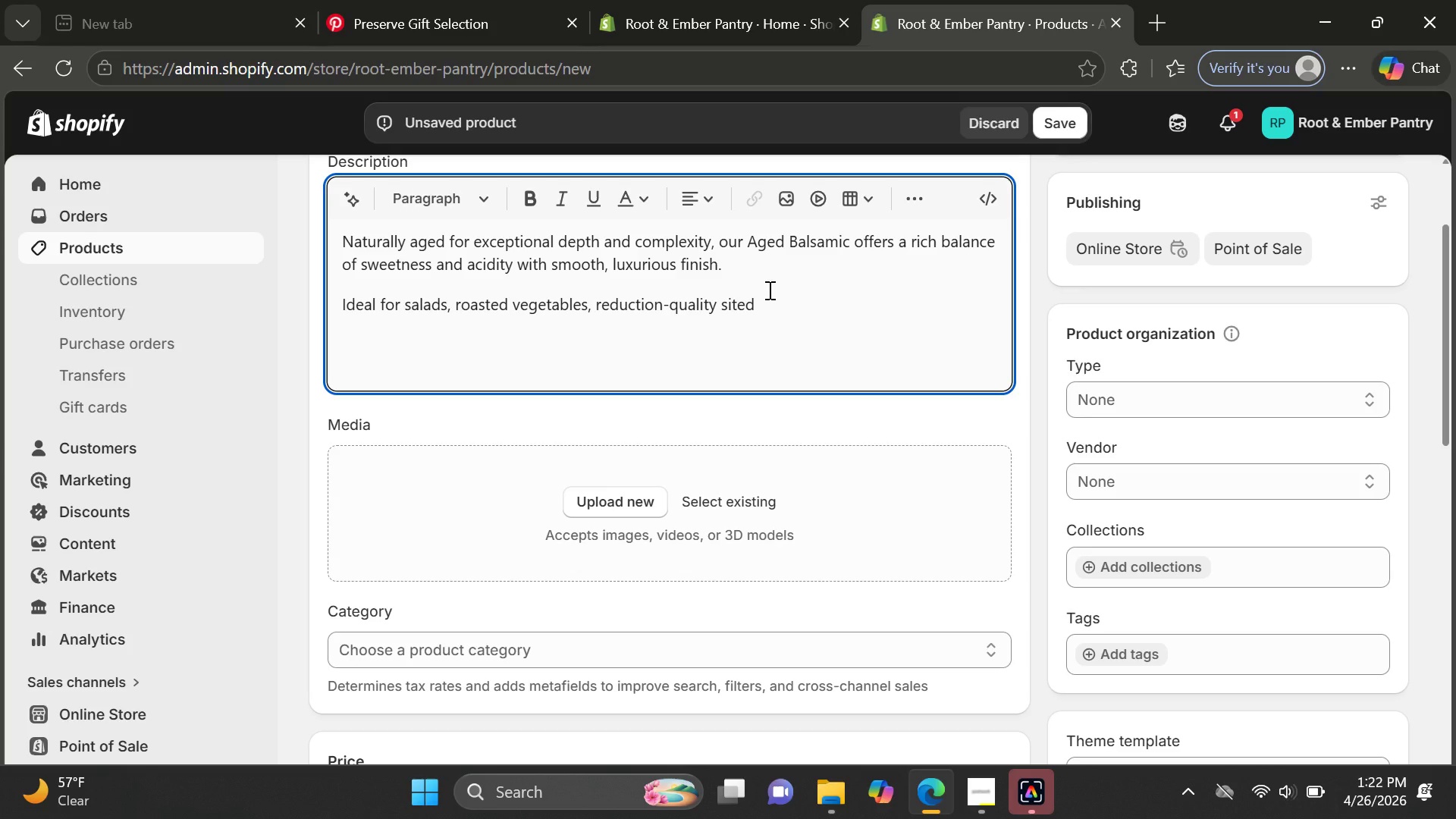 
left_click([973, 802])